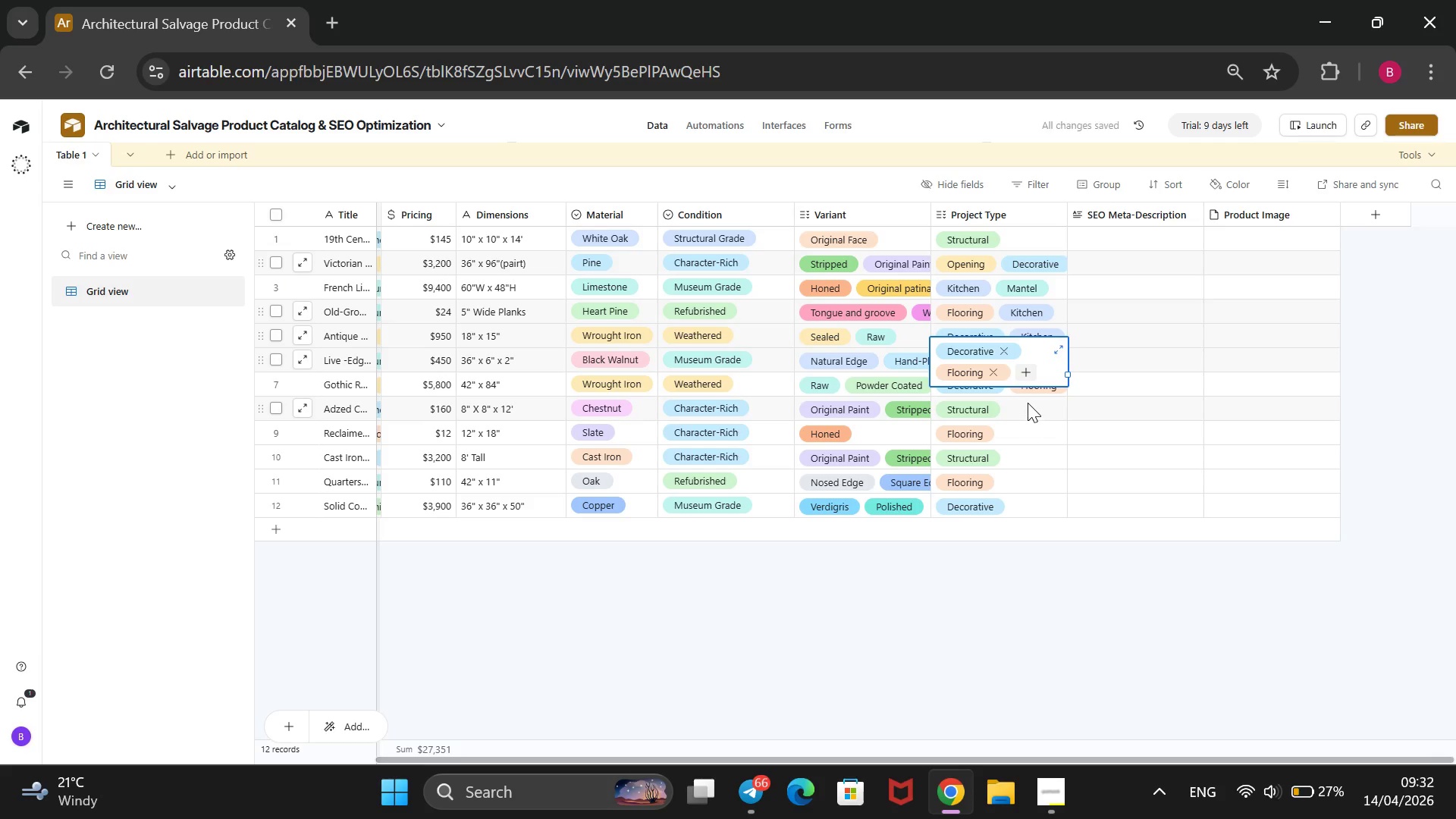 
left_click([1032, 391])
 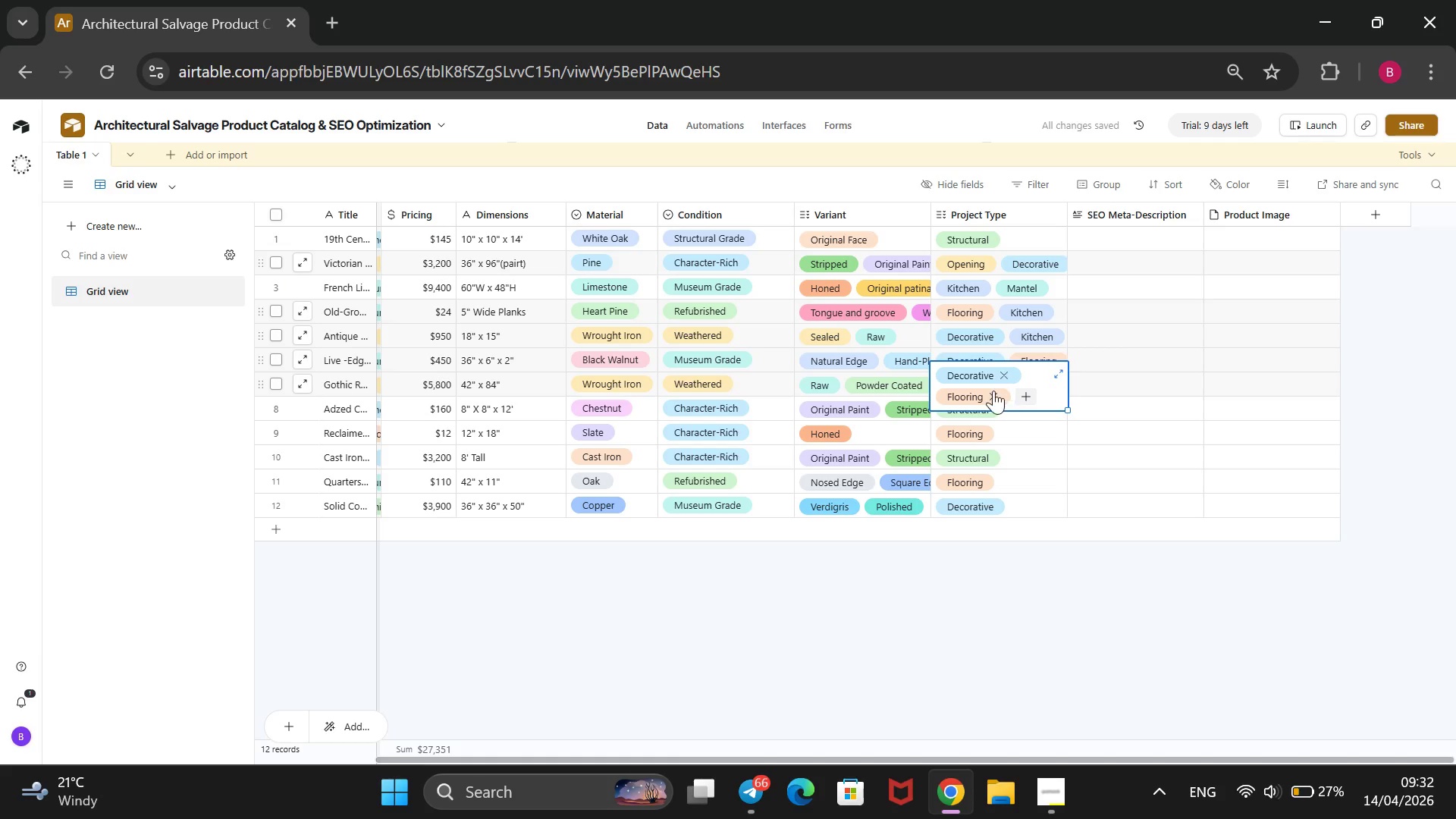 
left_click([993, 391])
 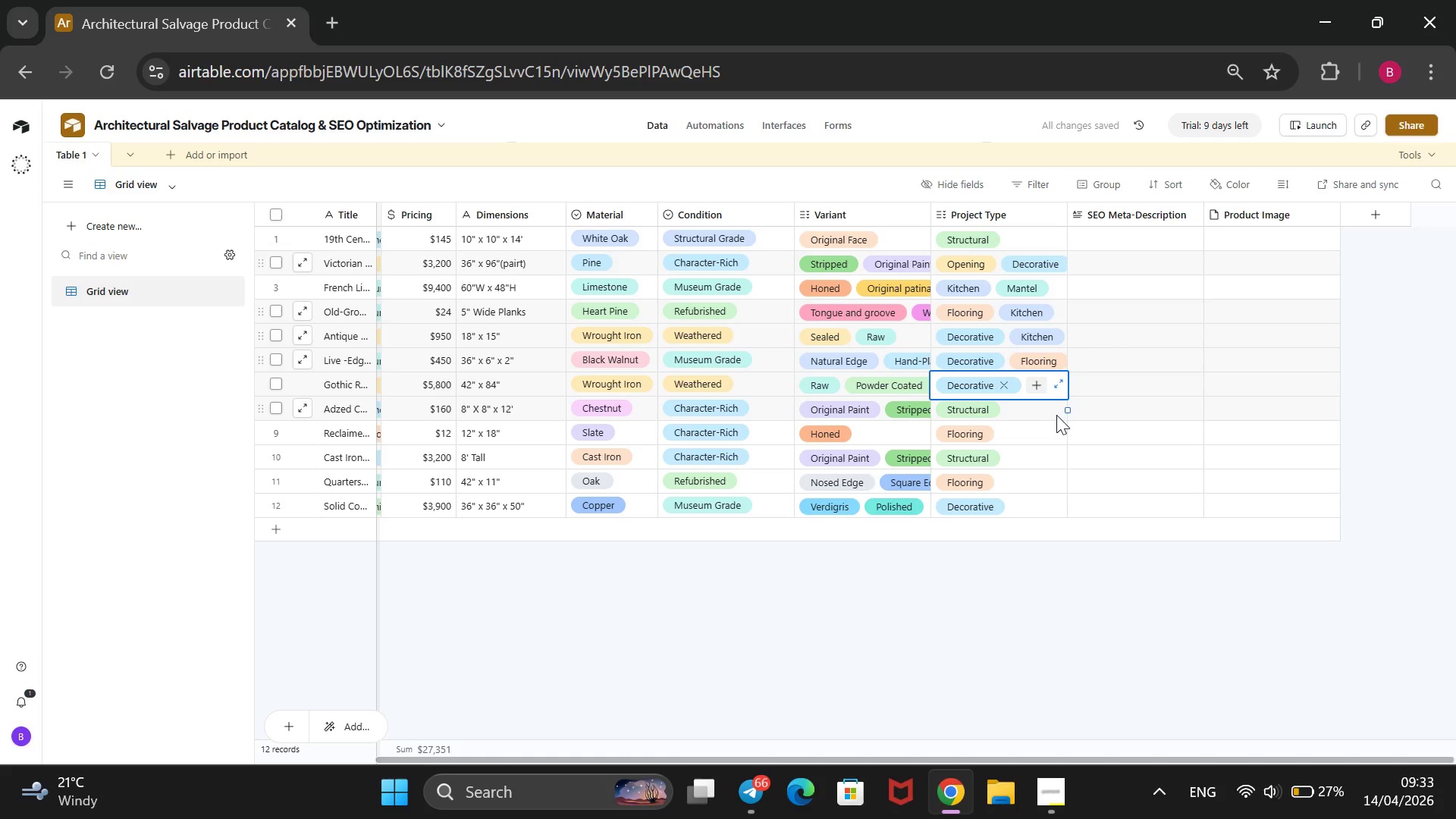 
left_click([1035, 406])
 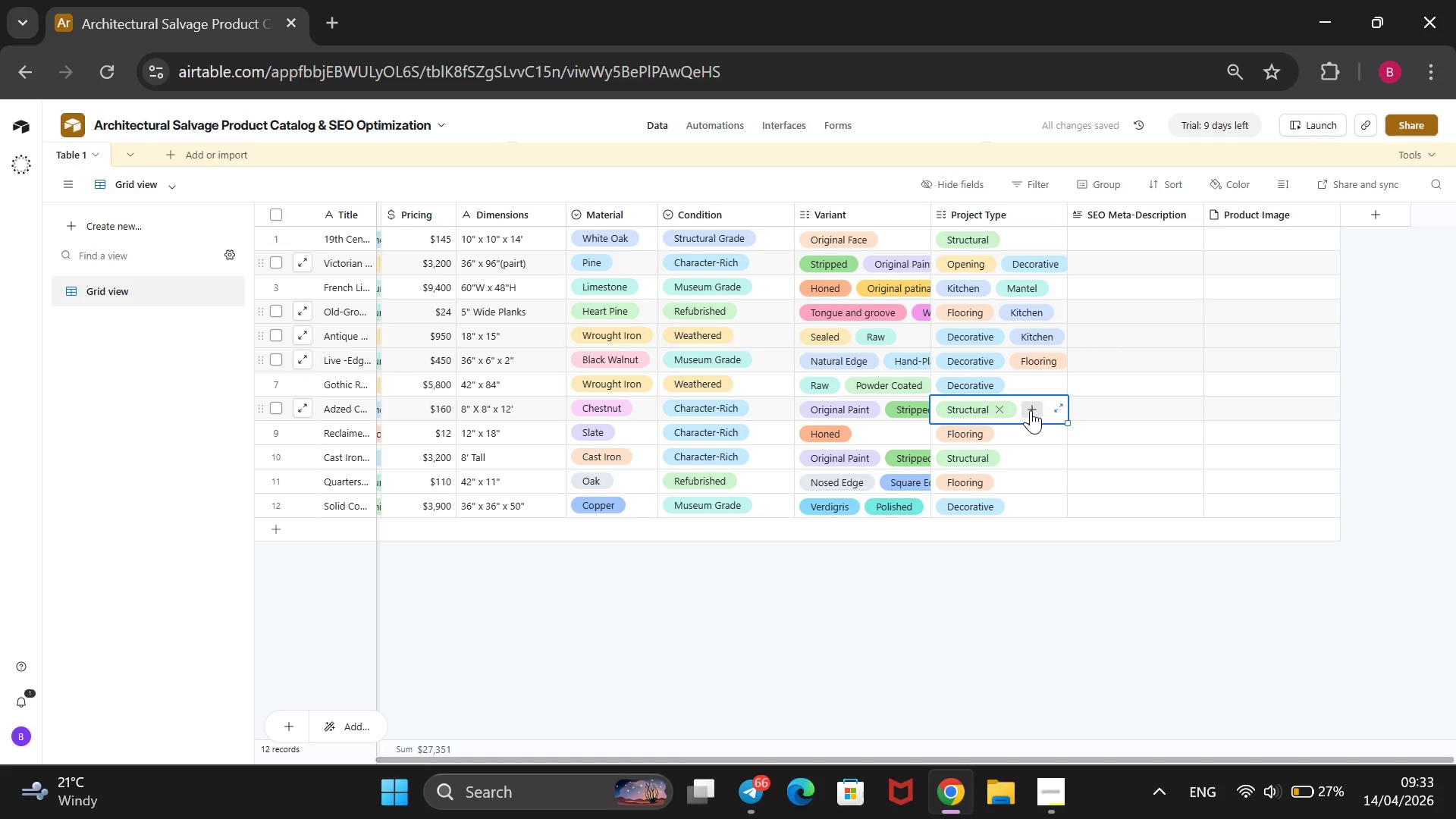 
left_click([1031, 410])
 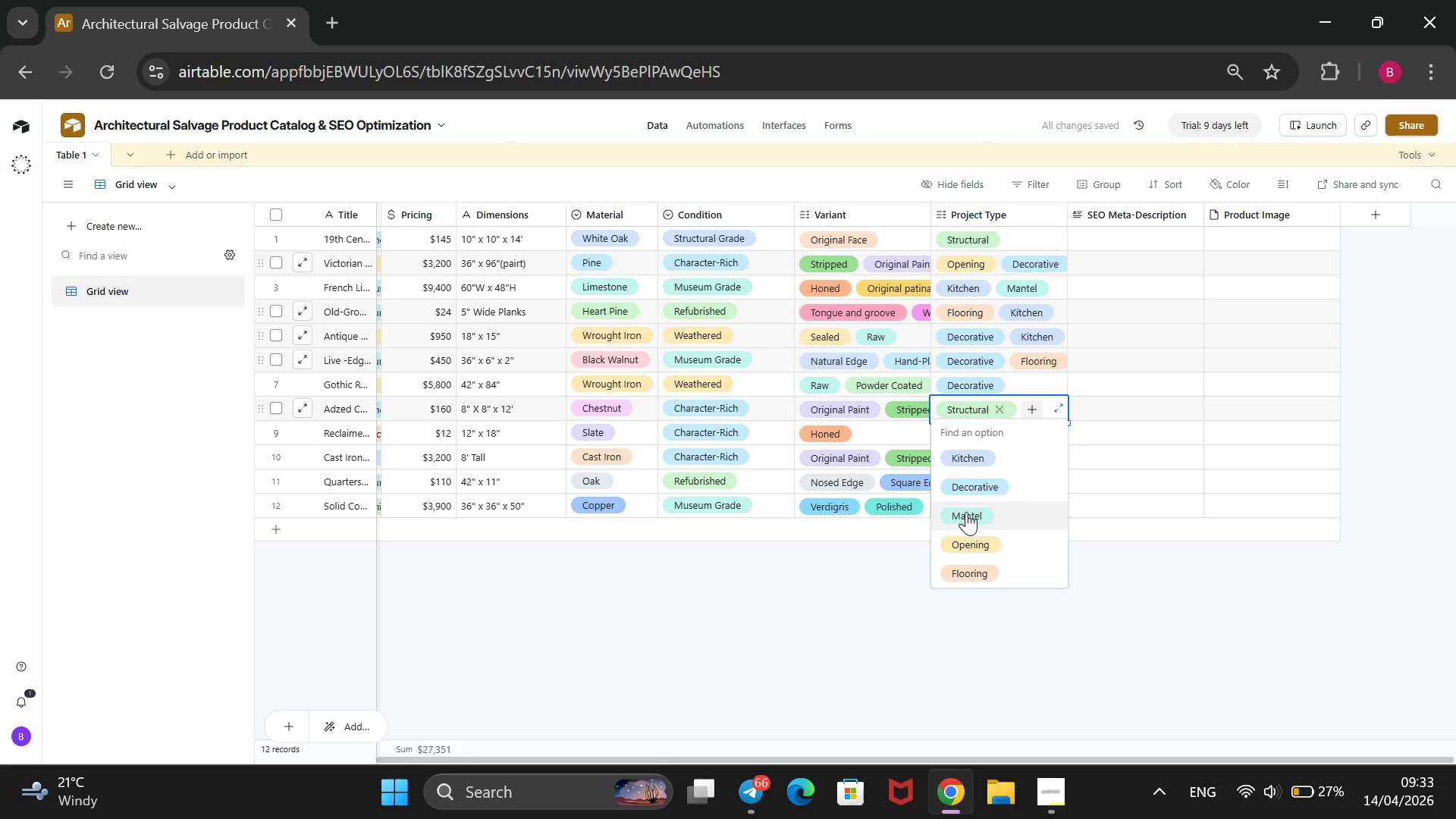 
left_click([965, 514])
 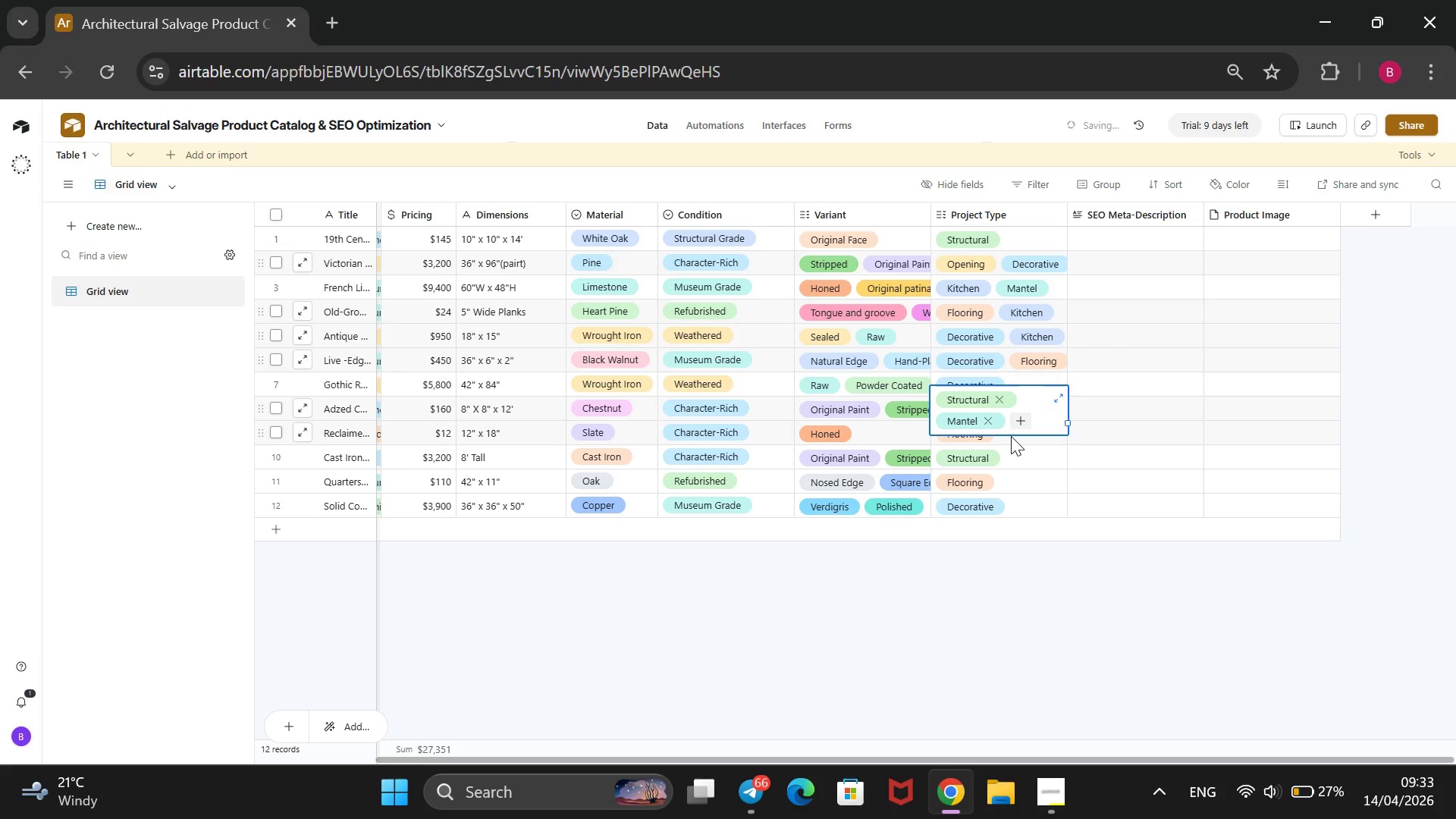 
left_click([1011, 436])
 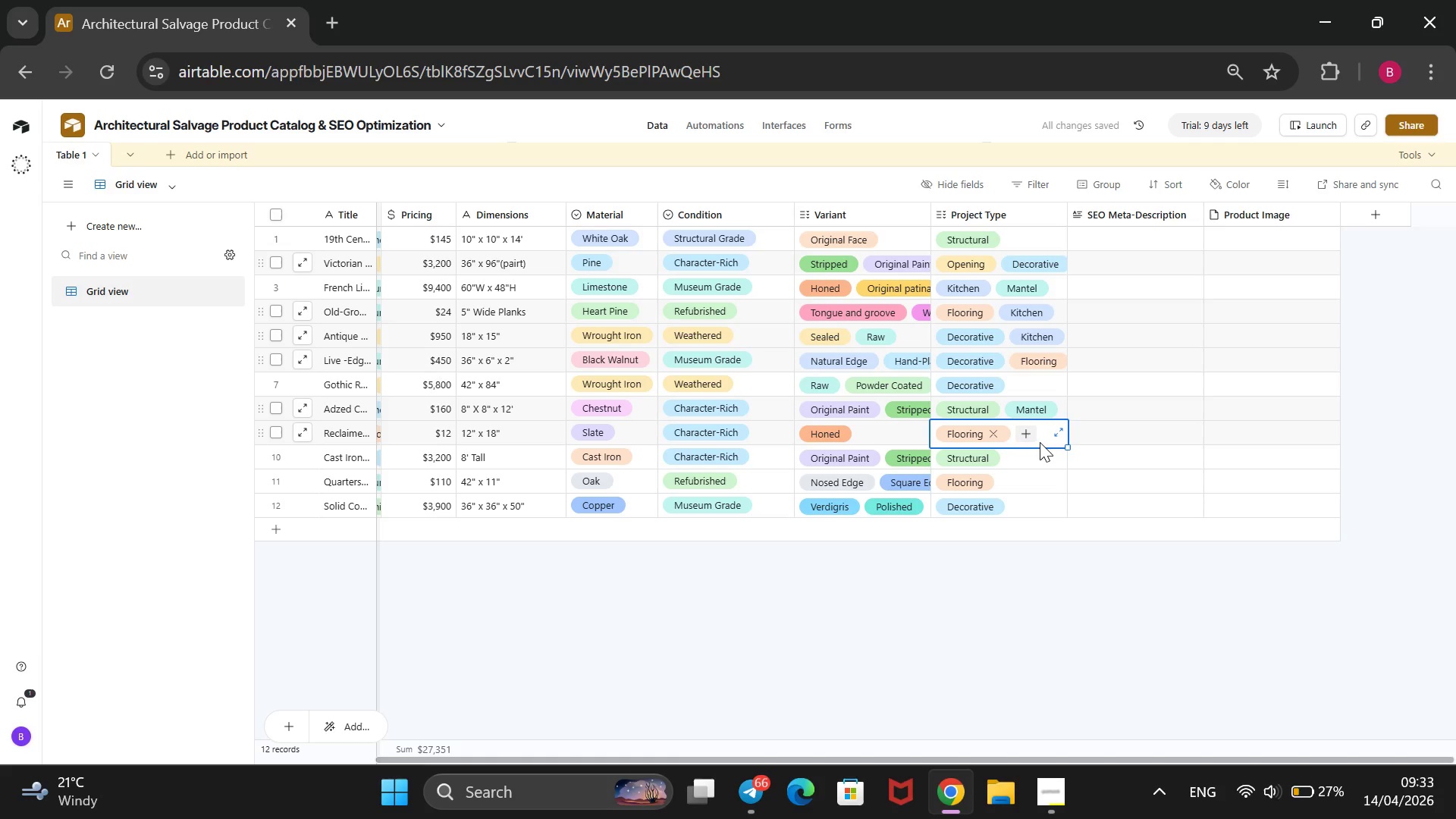 
left_click([1019, 436])
 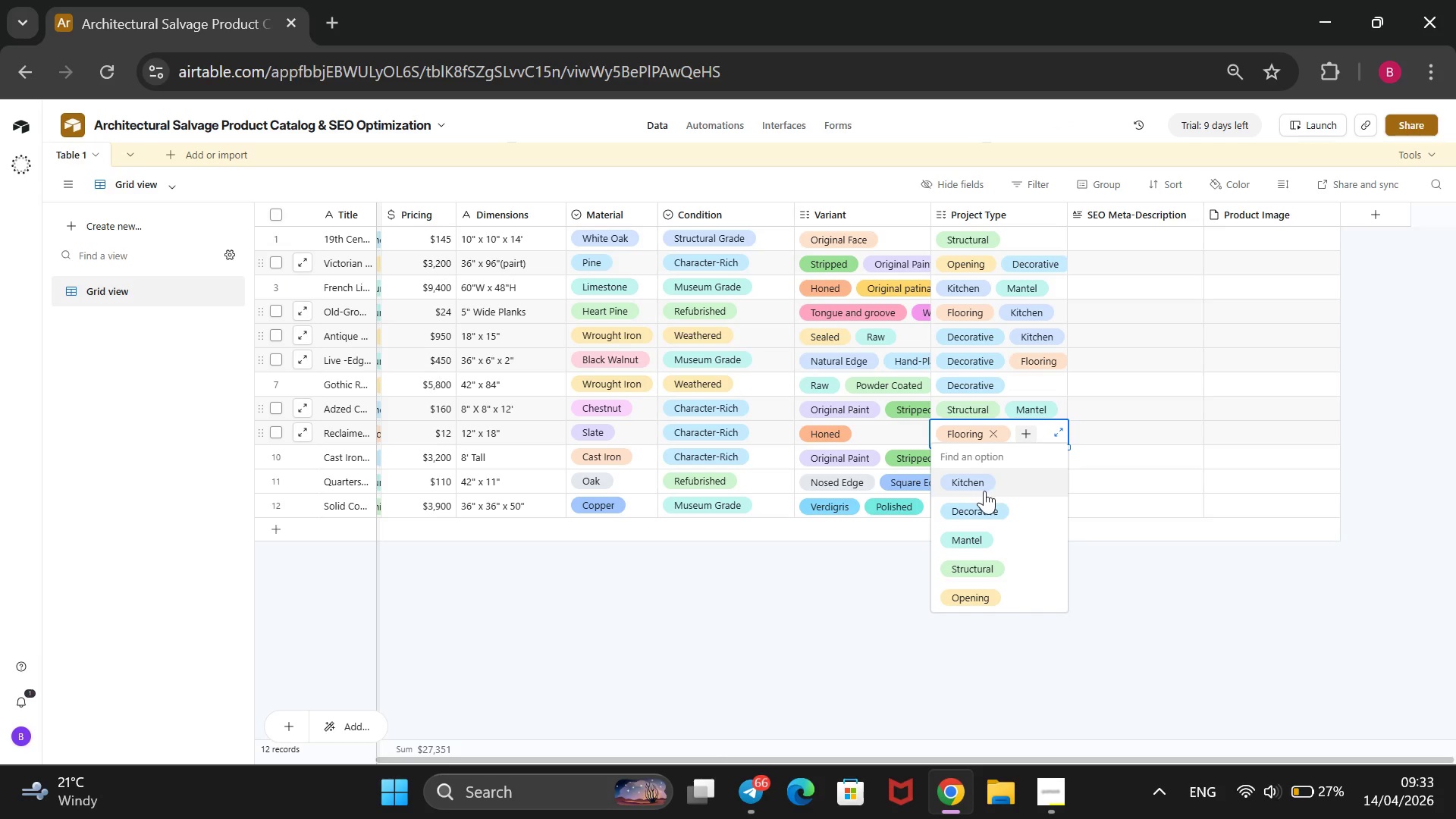 
left_click([971, 504])
 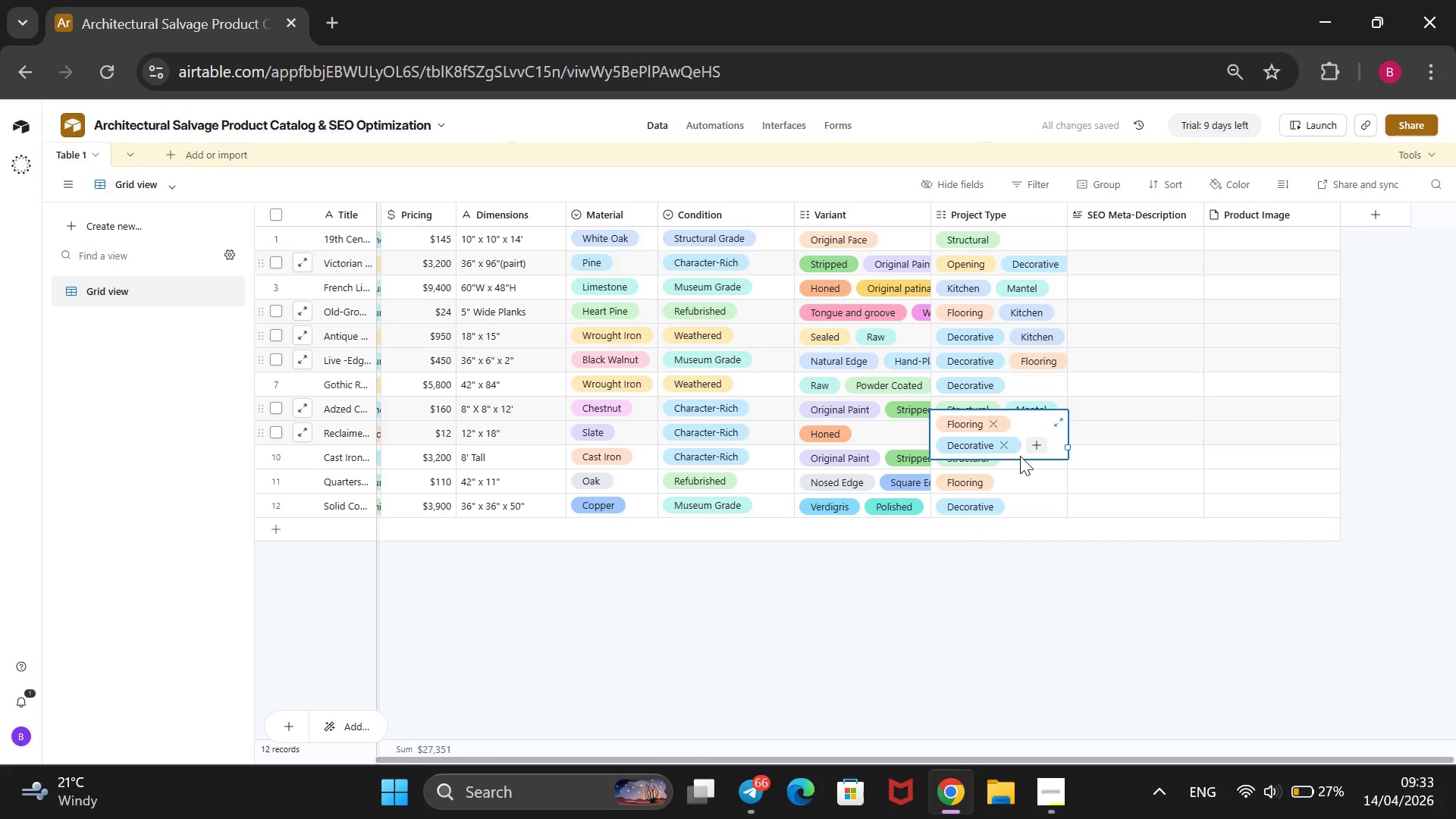 
left_click([1022, 462])
 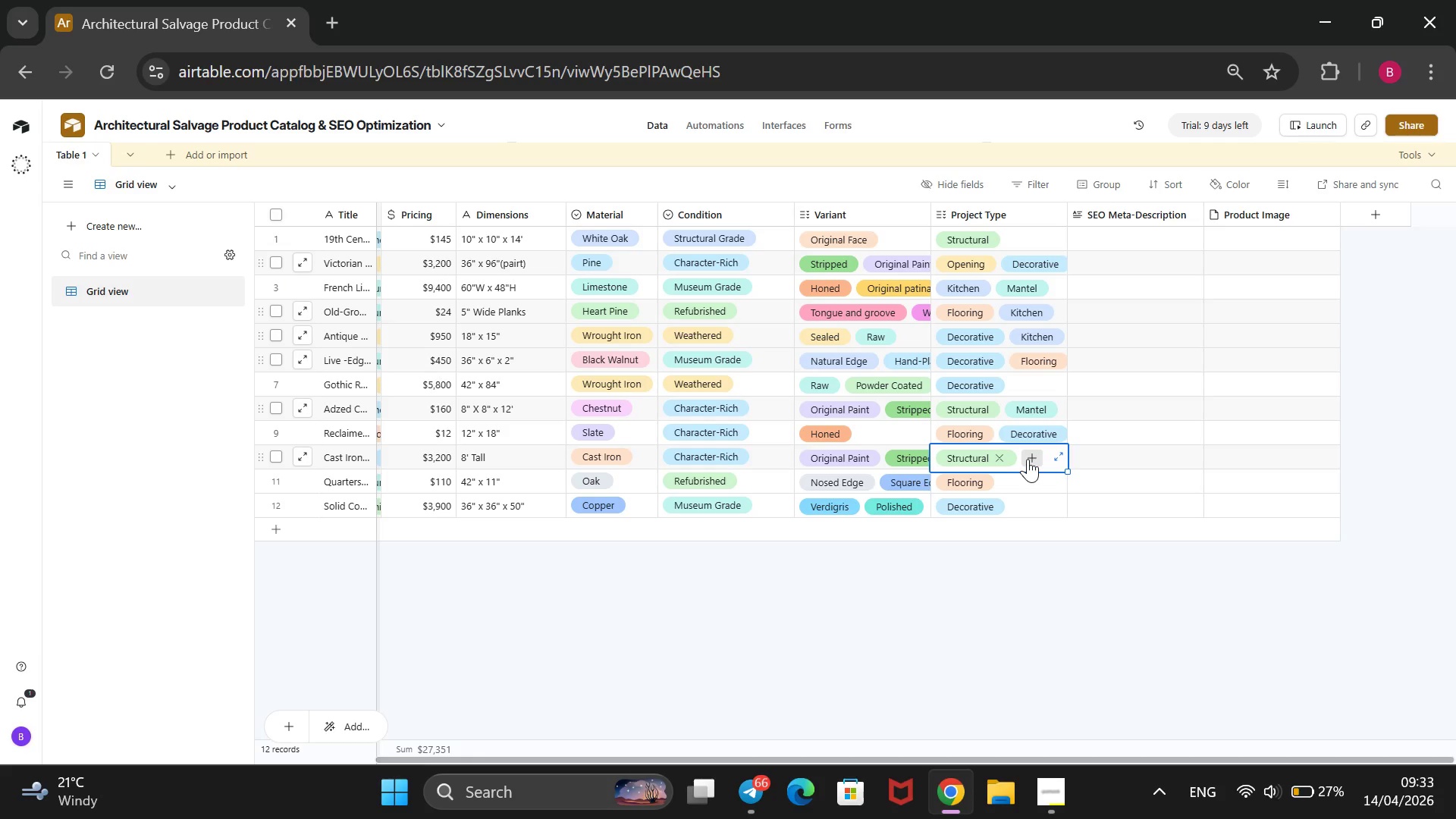 
wait(9.94)
 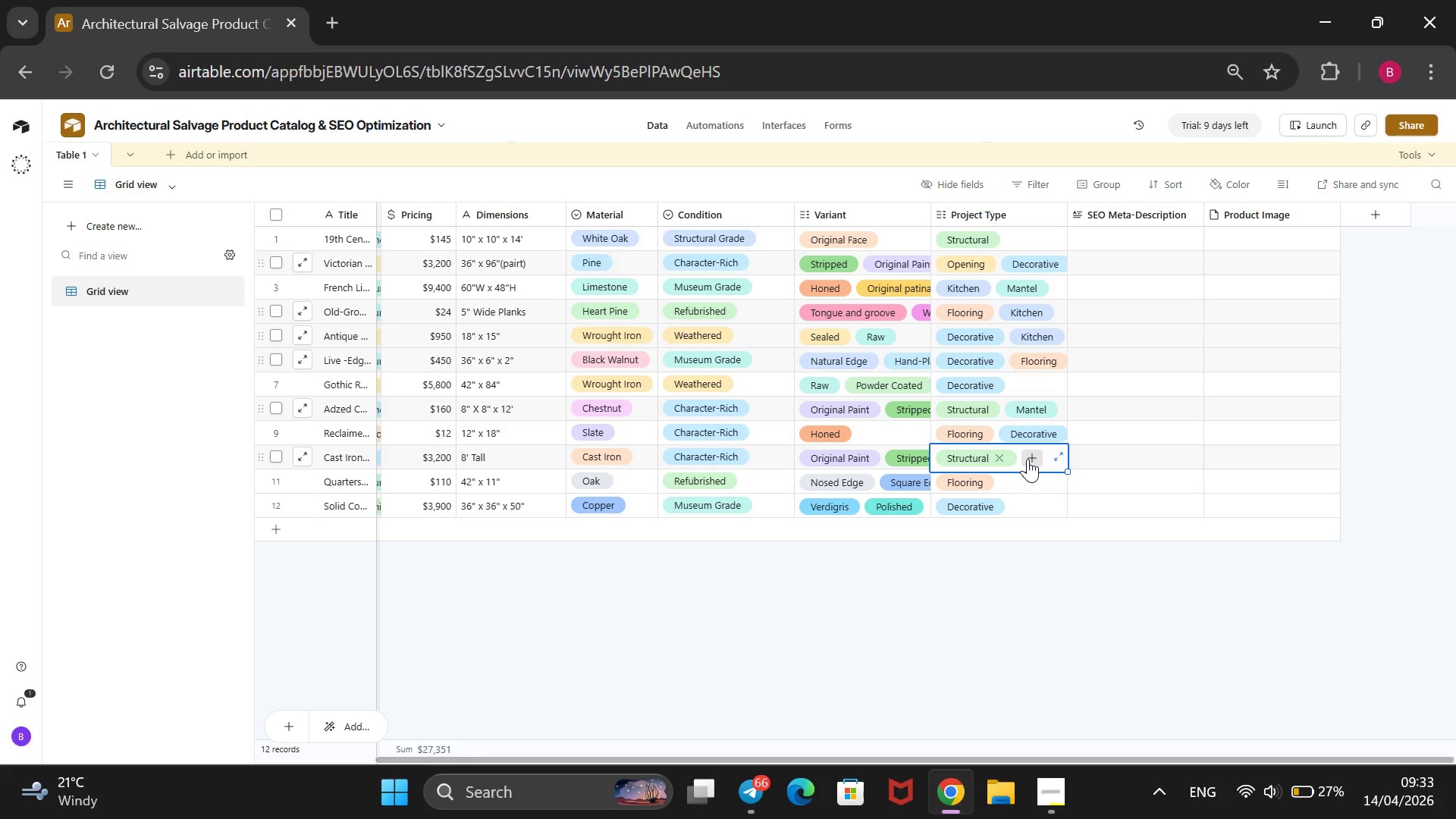 
left_click([1028, 459])
 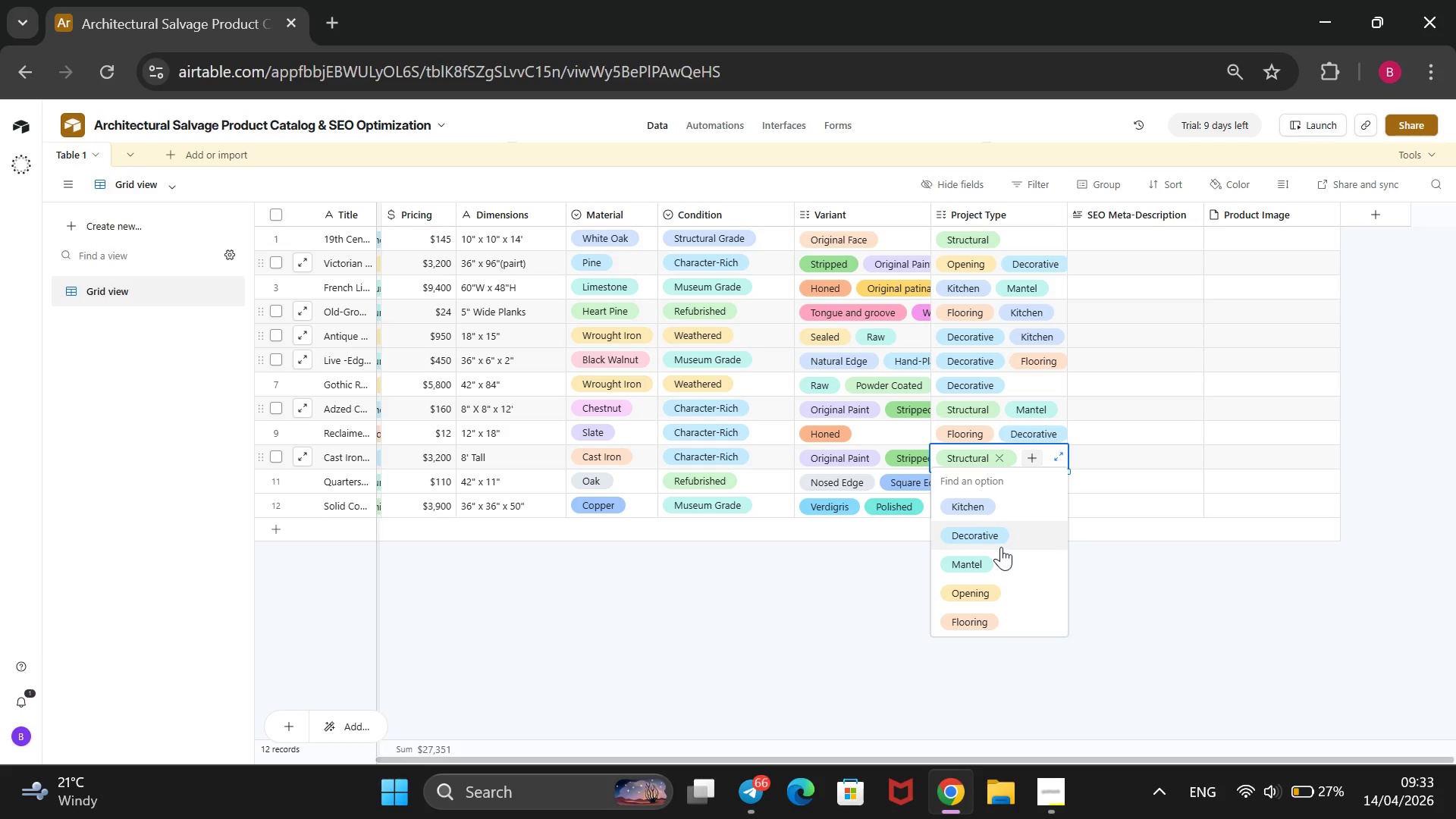 
left_click([1001, 547])
 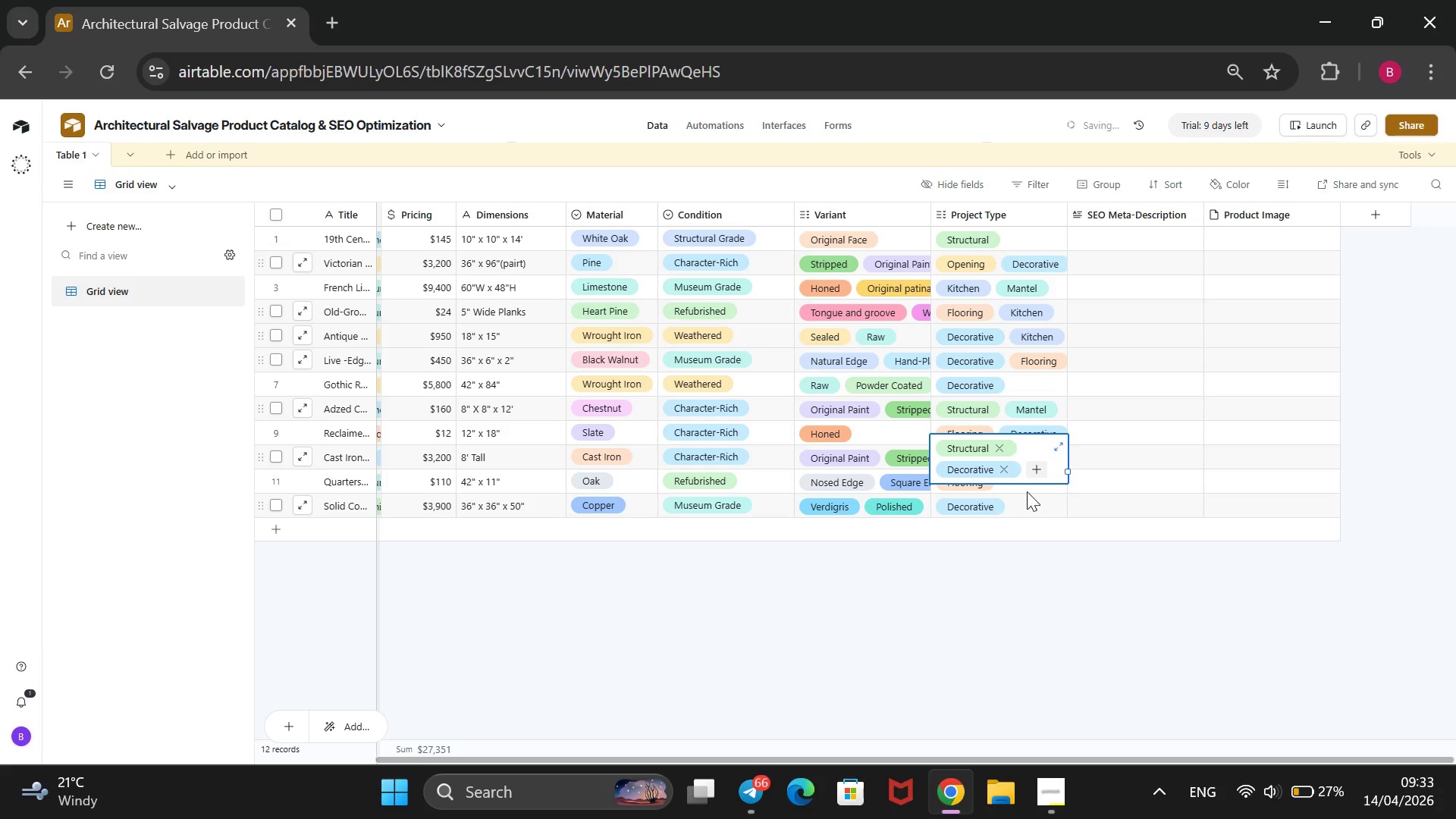 
left_click([1028, 491])
 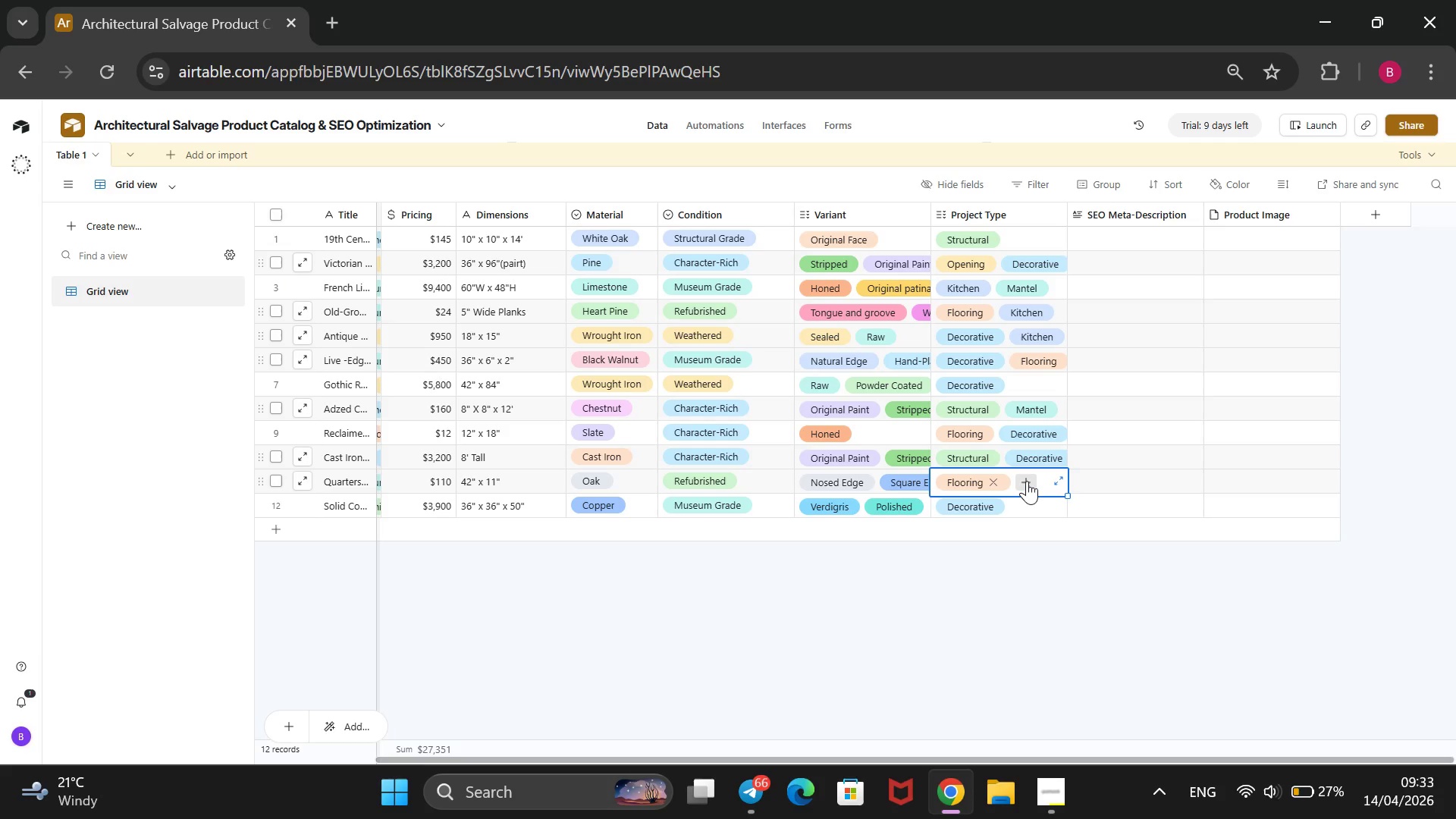 
wait(7.02)
 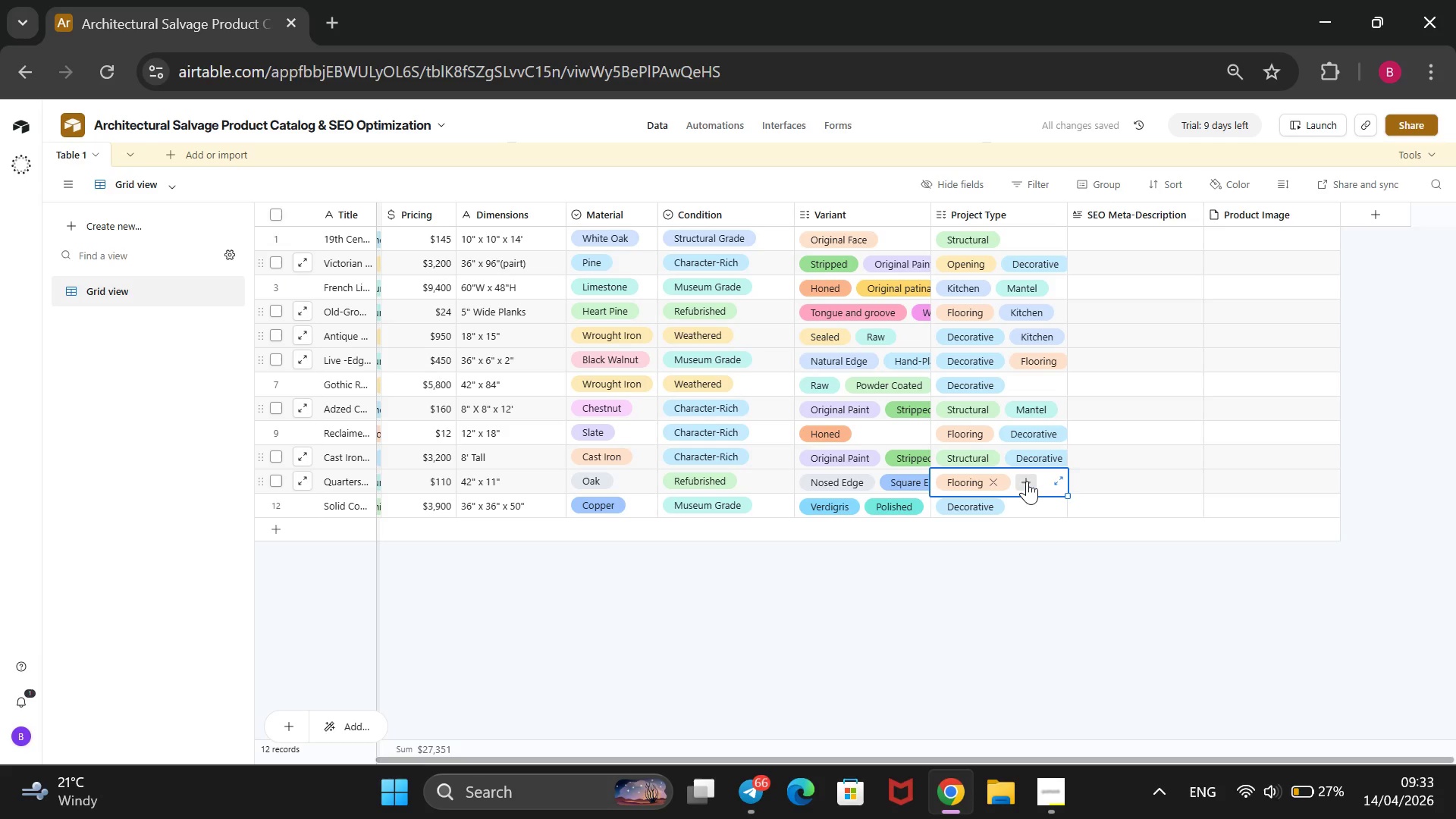 
left_click([1027, 481])
 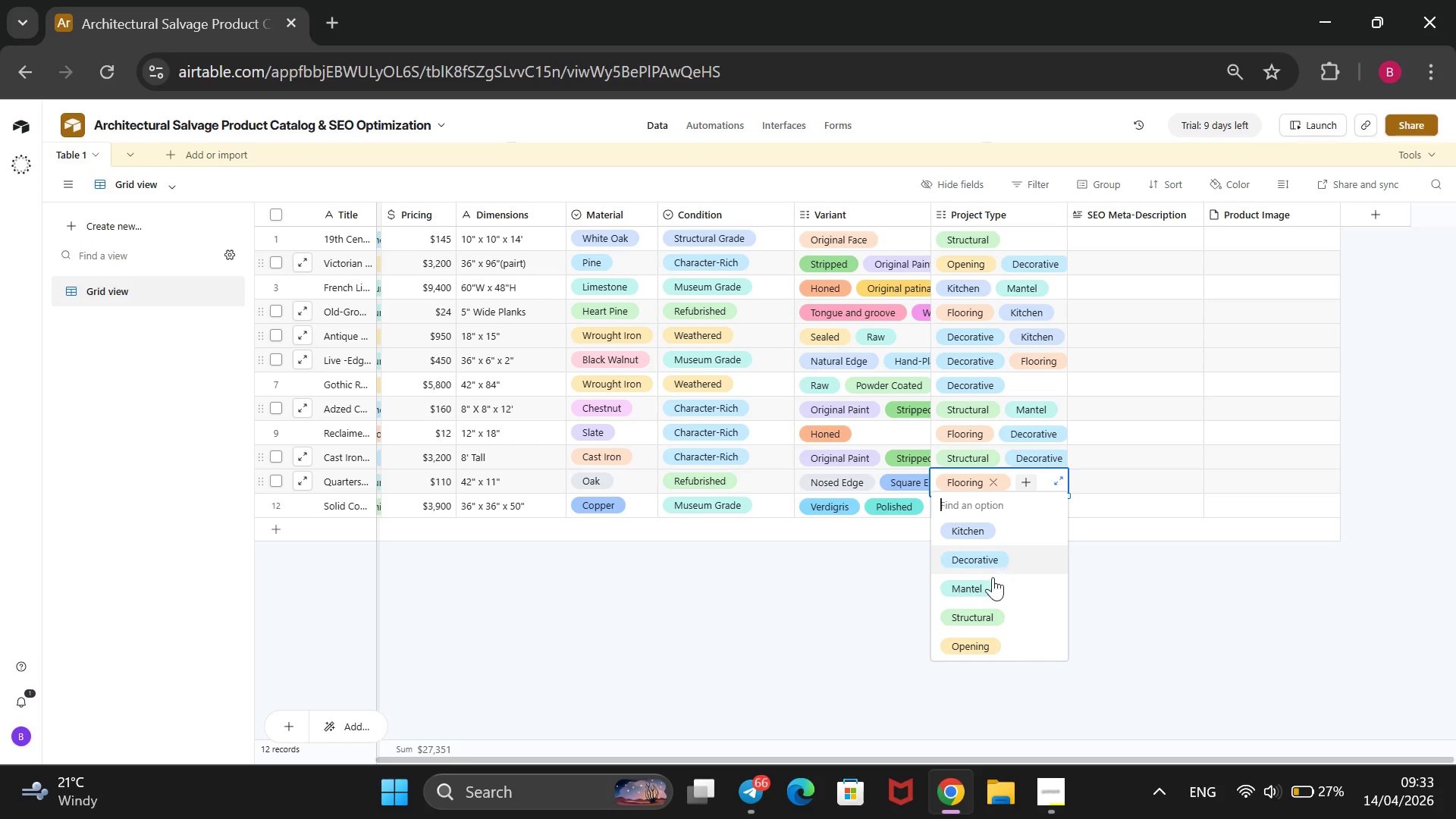 
left_click([984, 608])
 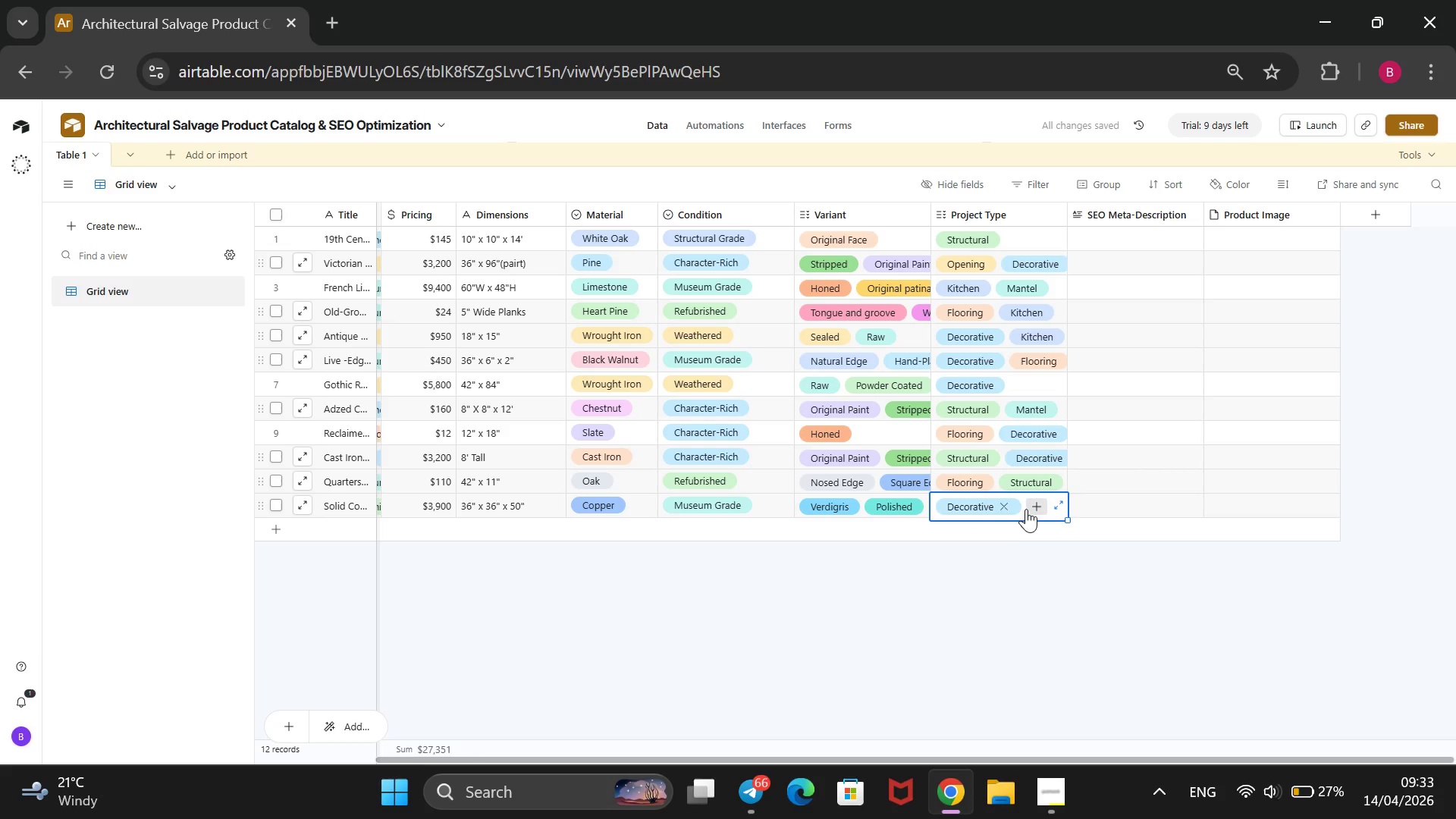 
left_click([1031, 503])
 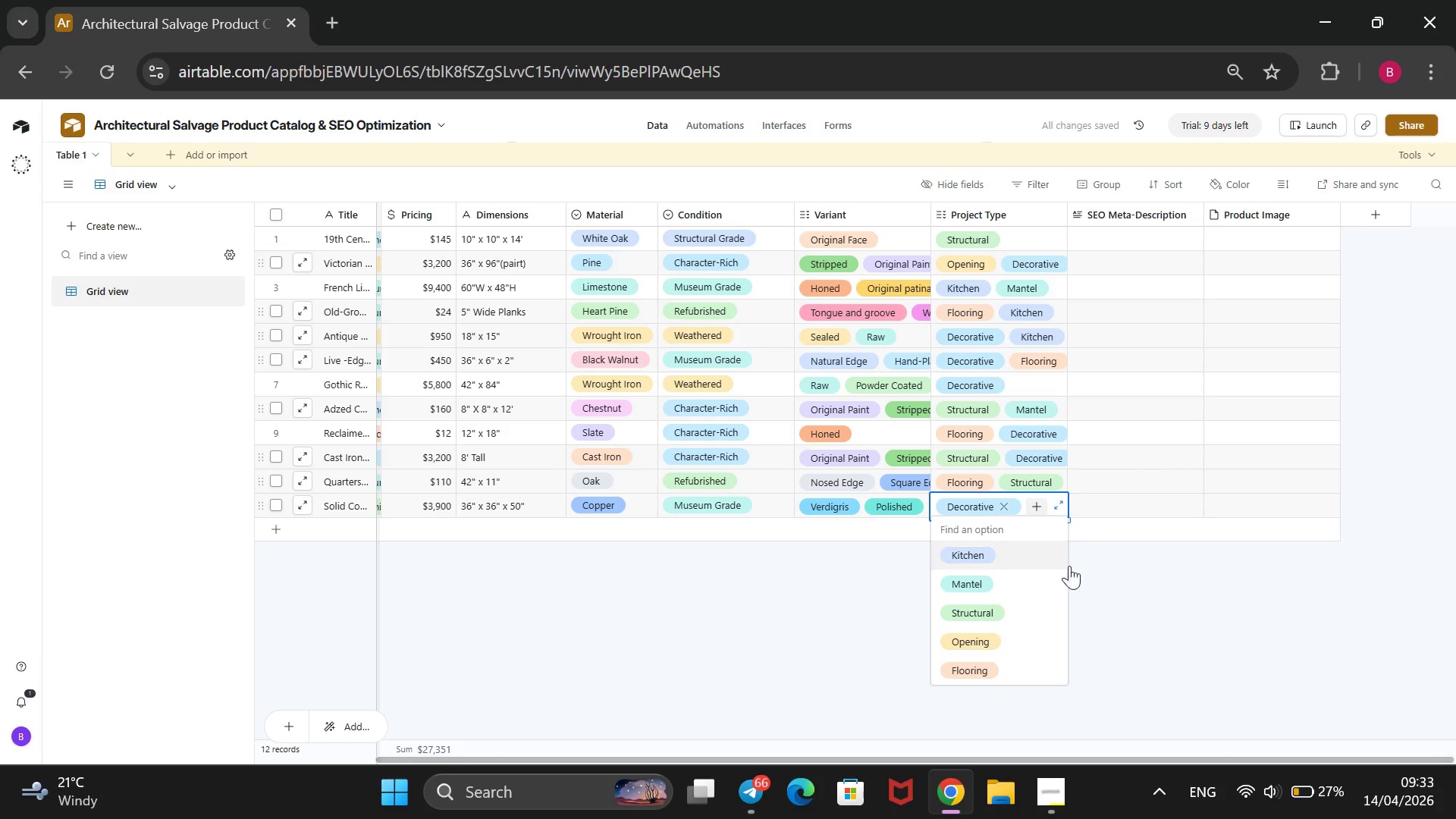 
left_click([1142, 603])
 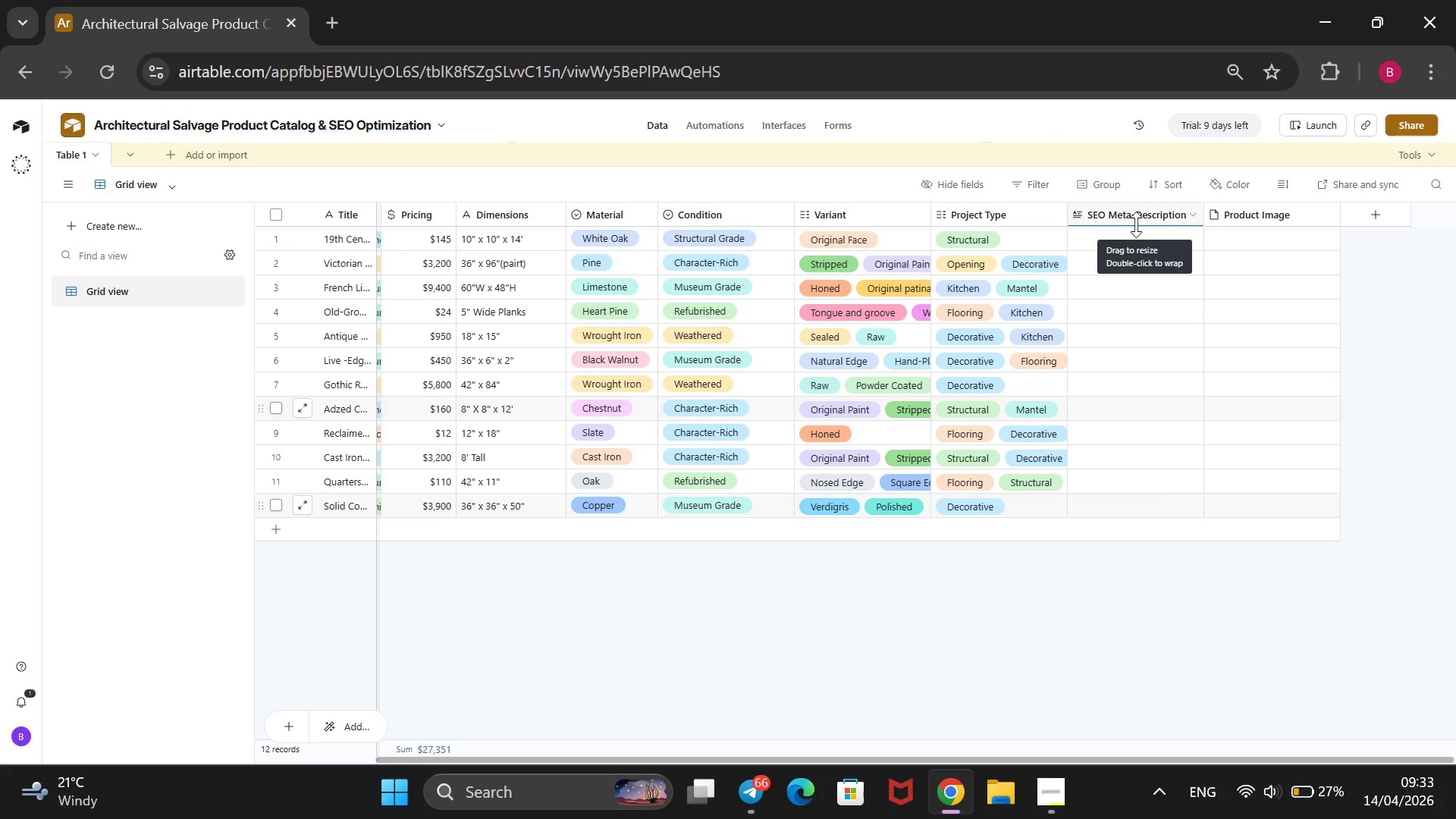 
wait(10.94)
 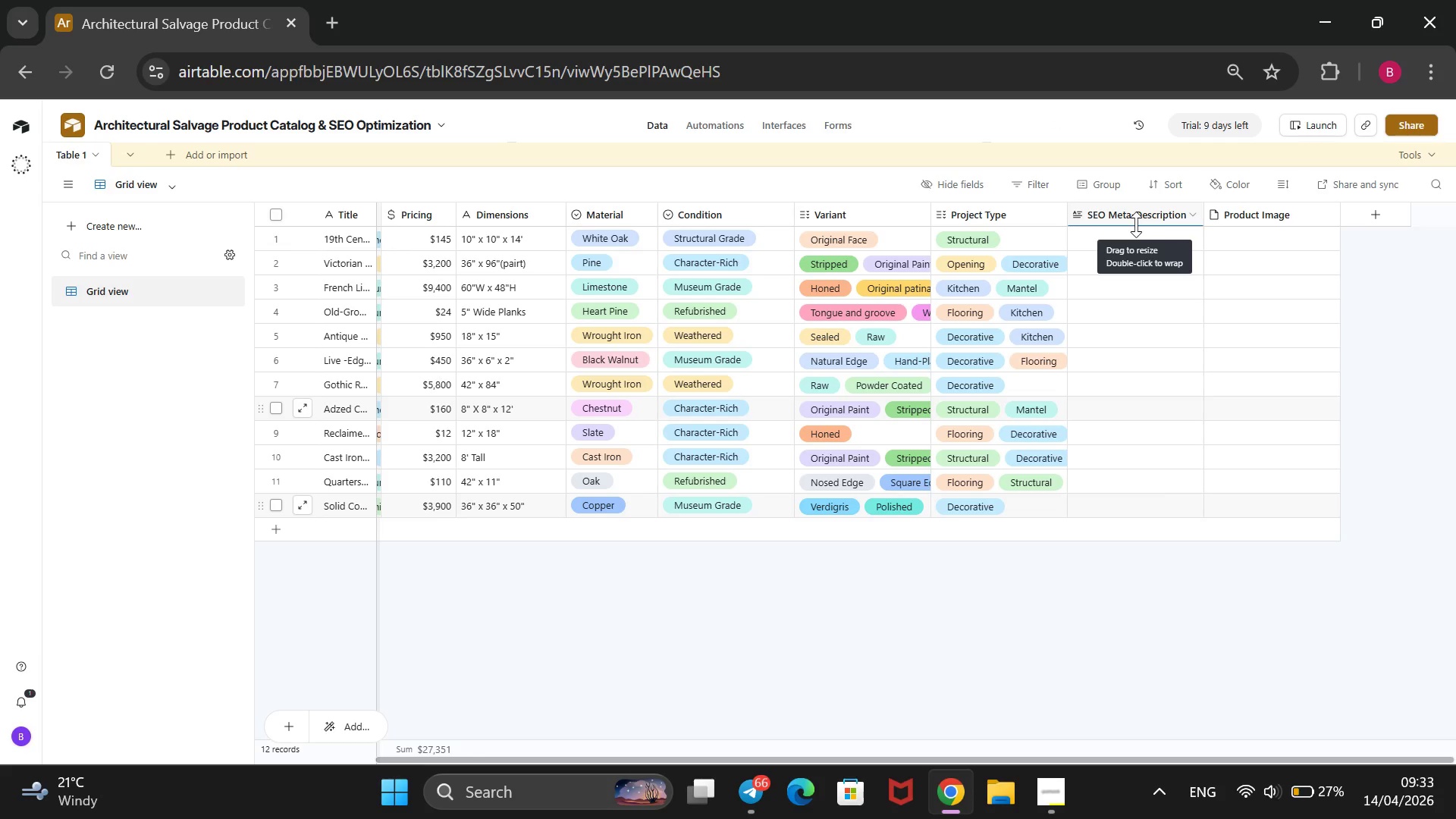 
double_click([1163, 246])
 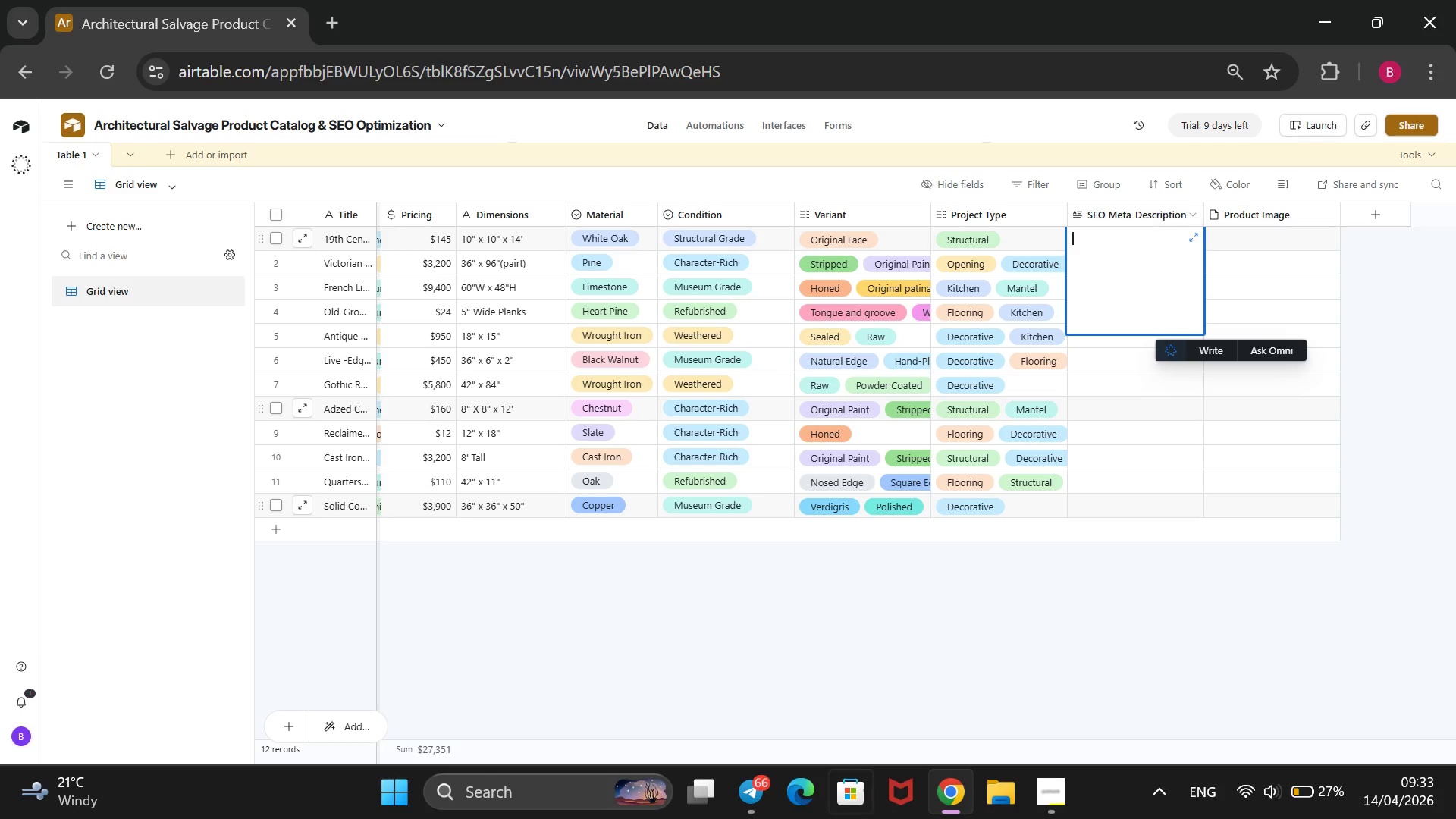 
key(CapsLock)
 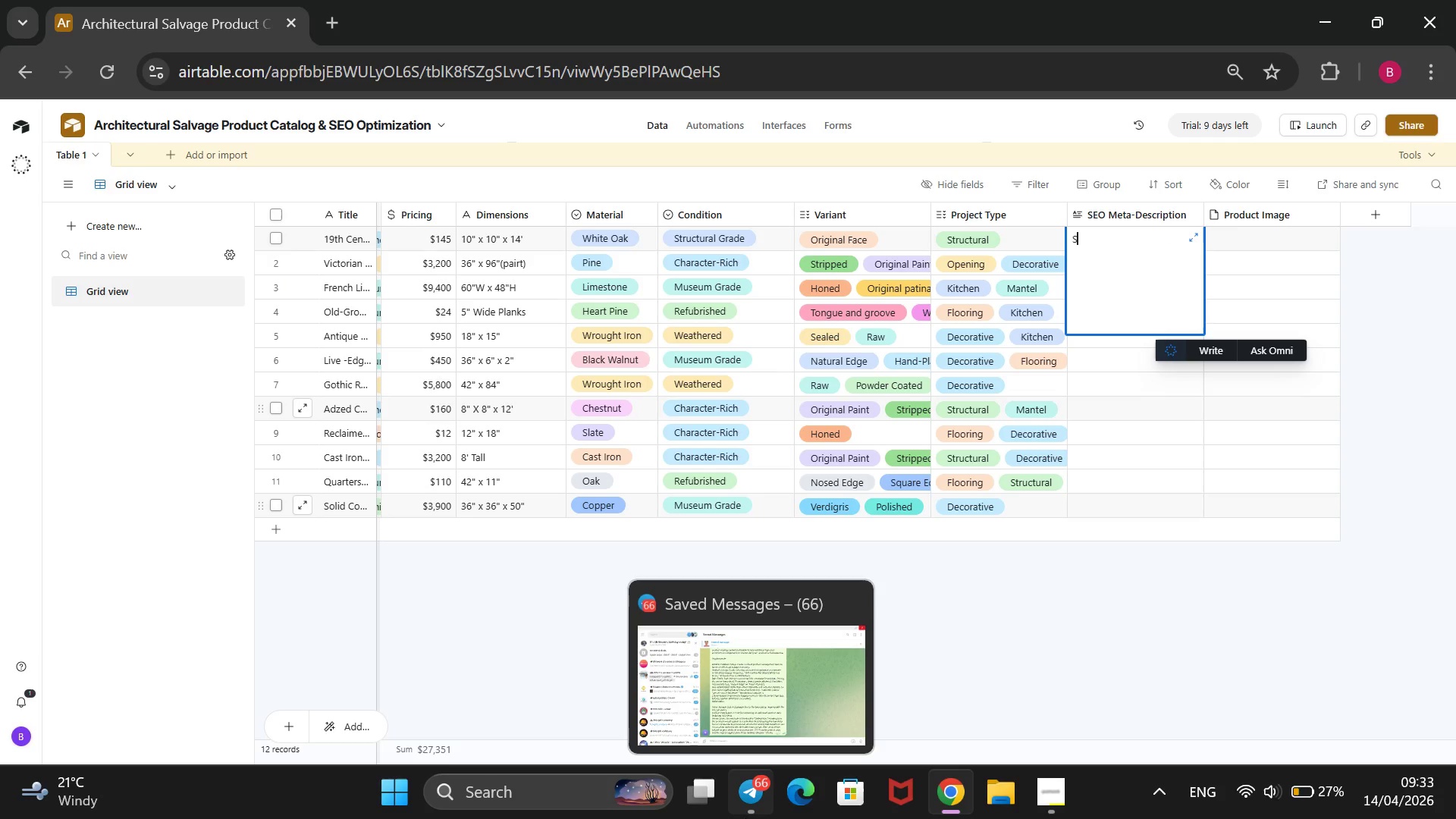 
key(S)
 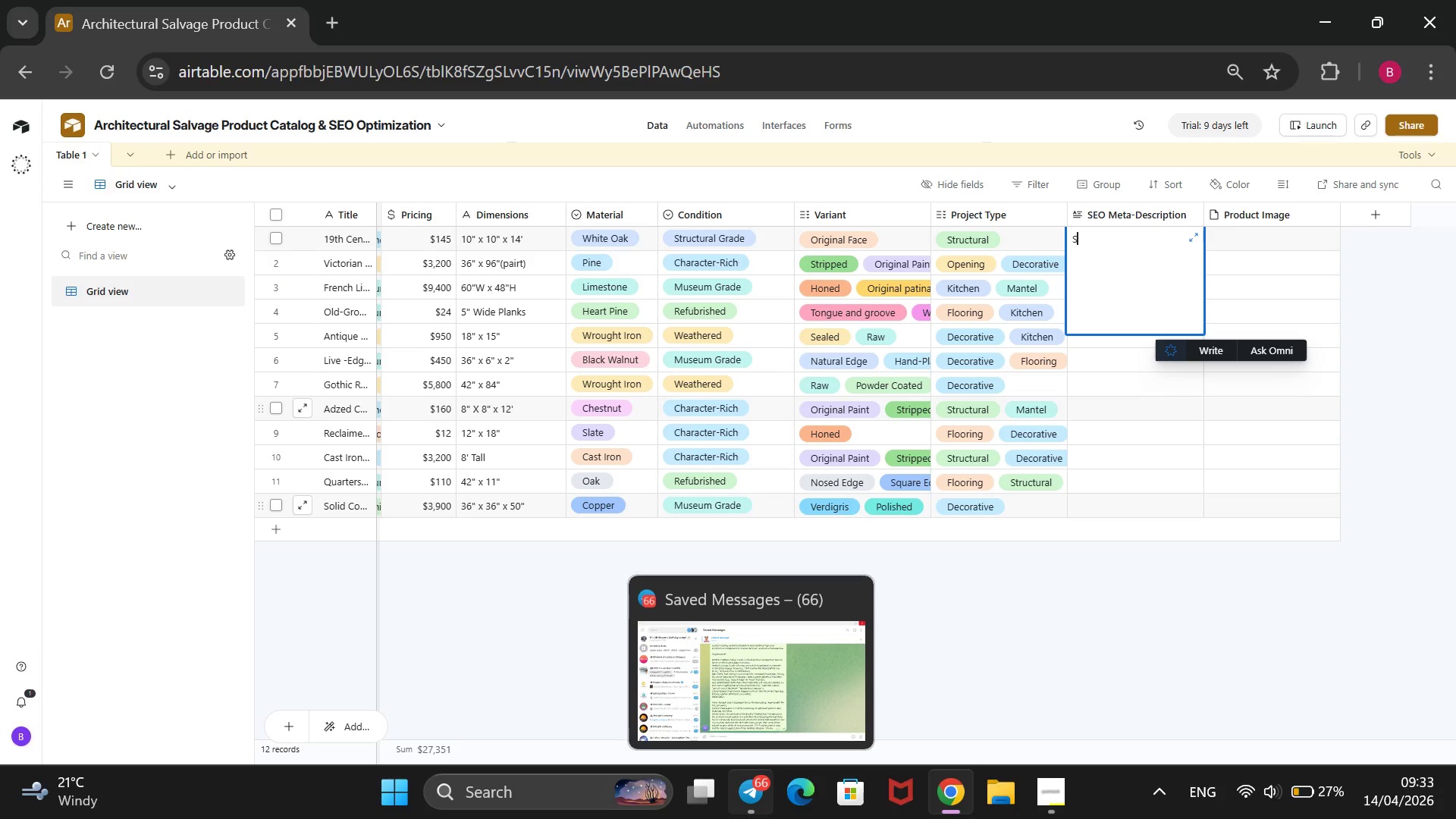 
key(CapsLock)
 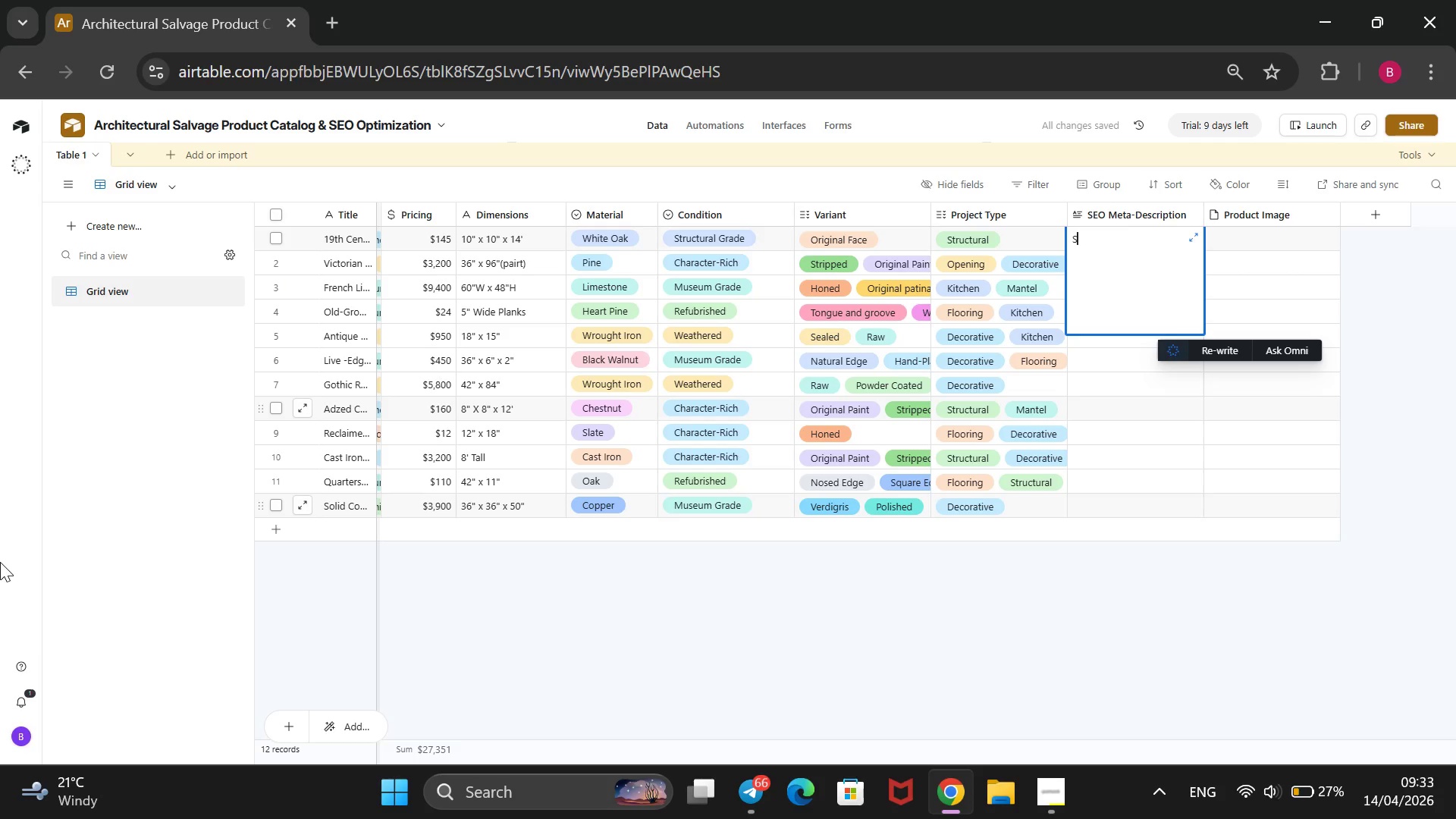 
type(hop authen)
 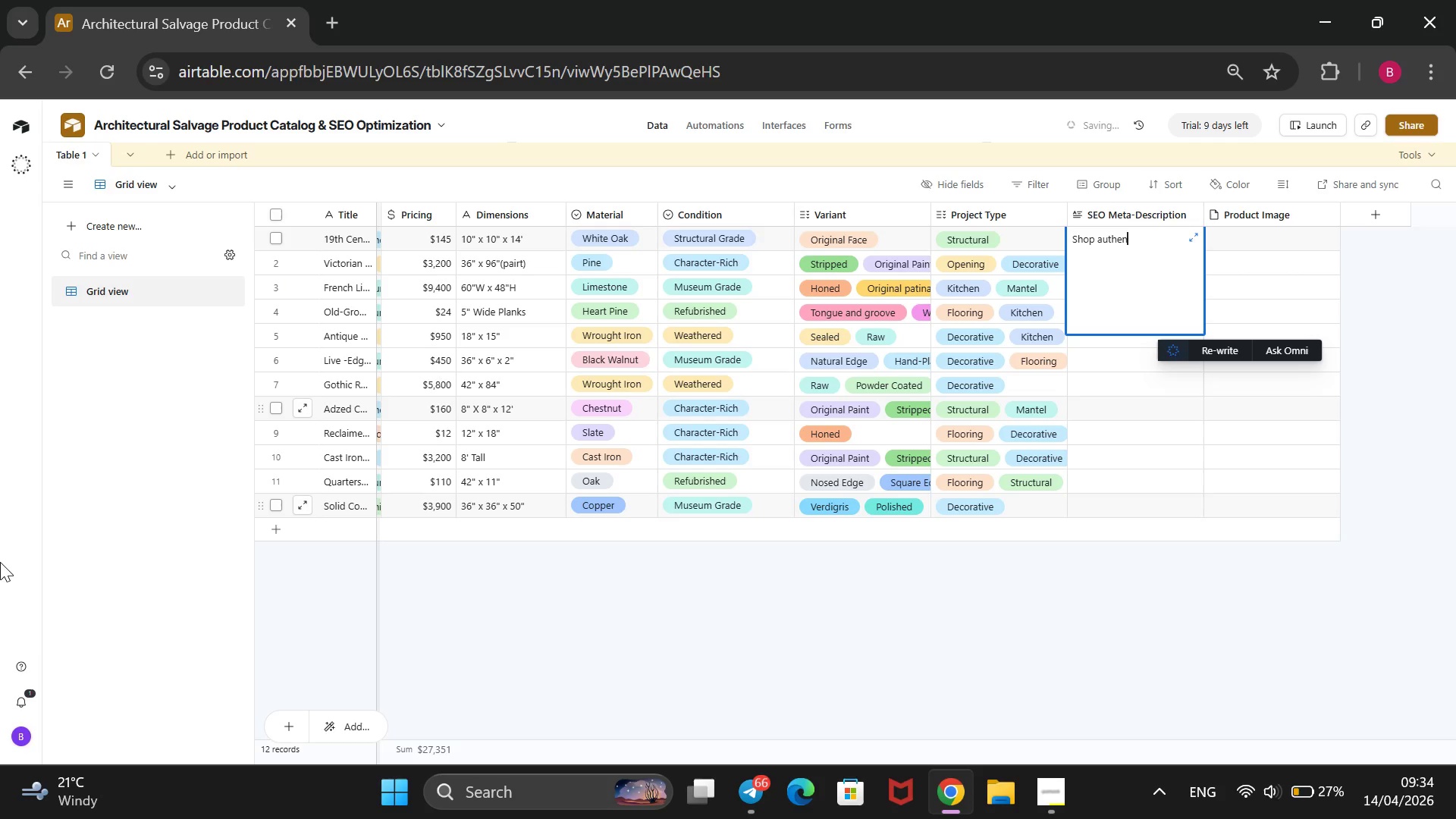 
type(tic 1)
 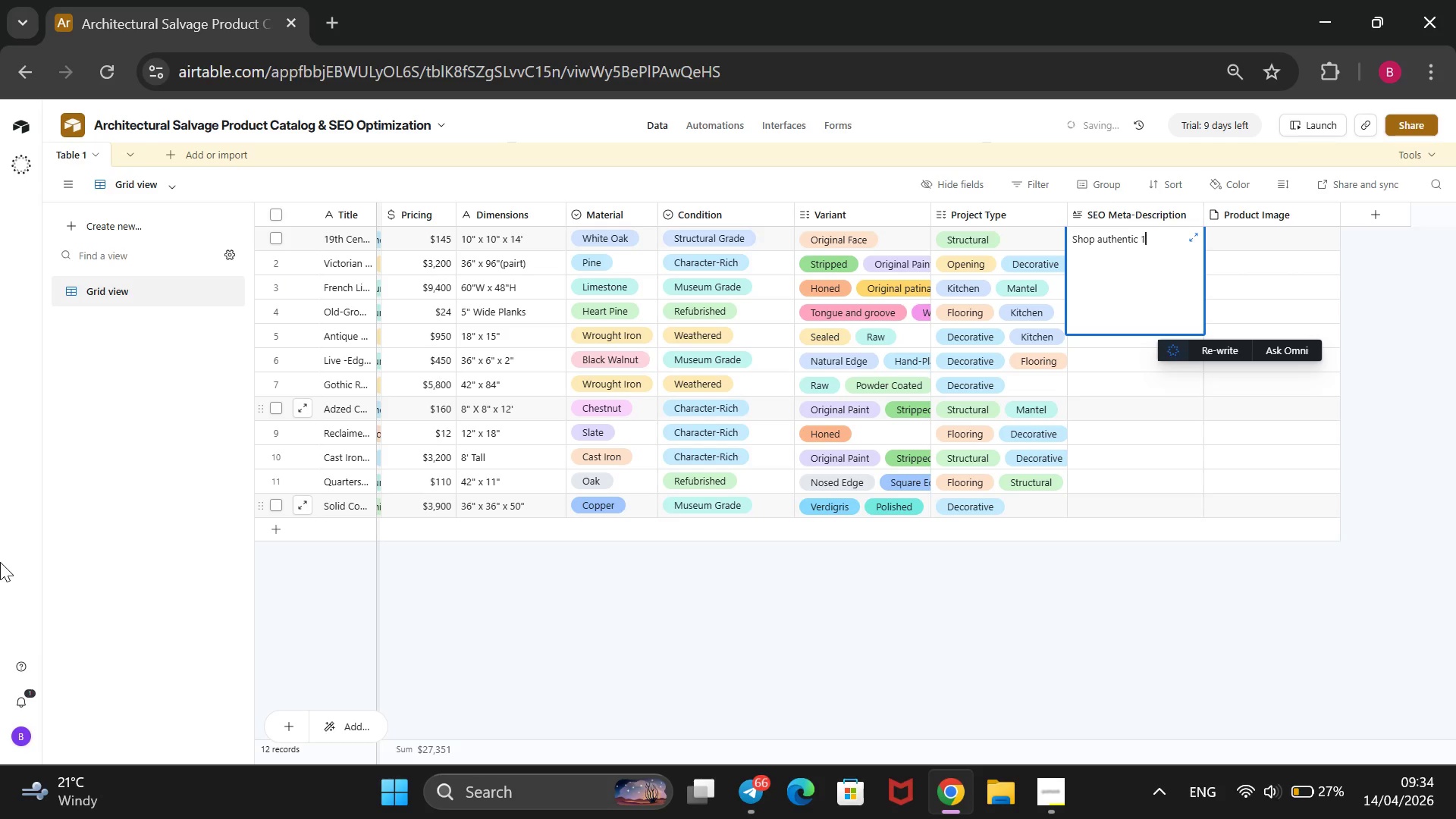 
key(ArrowDown)
 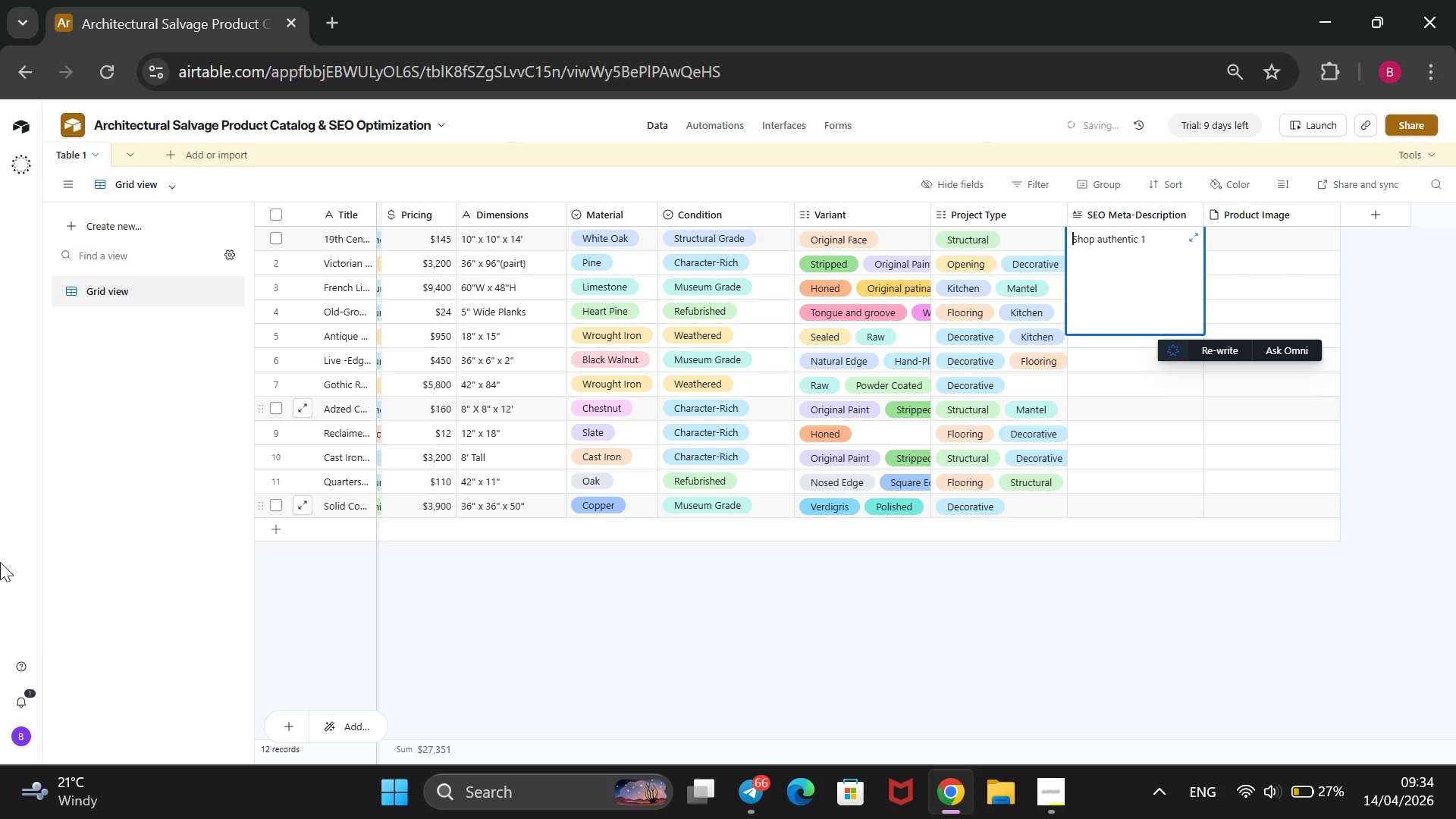 
key(ArrowUp)
 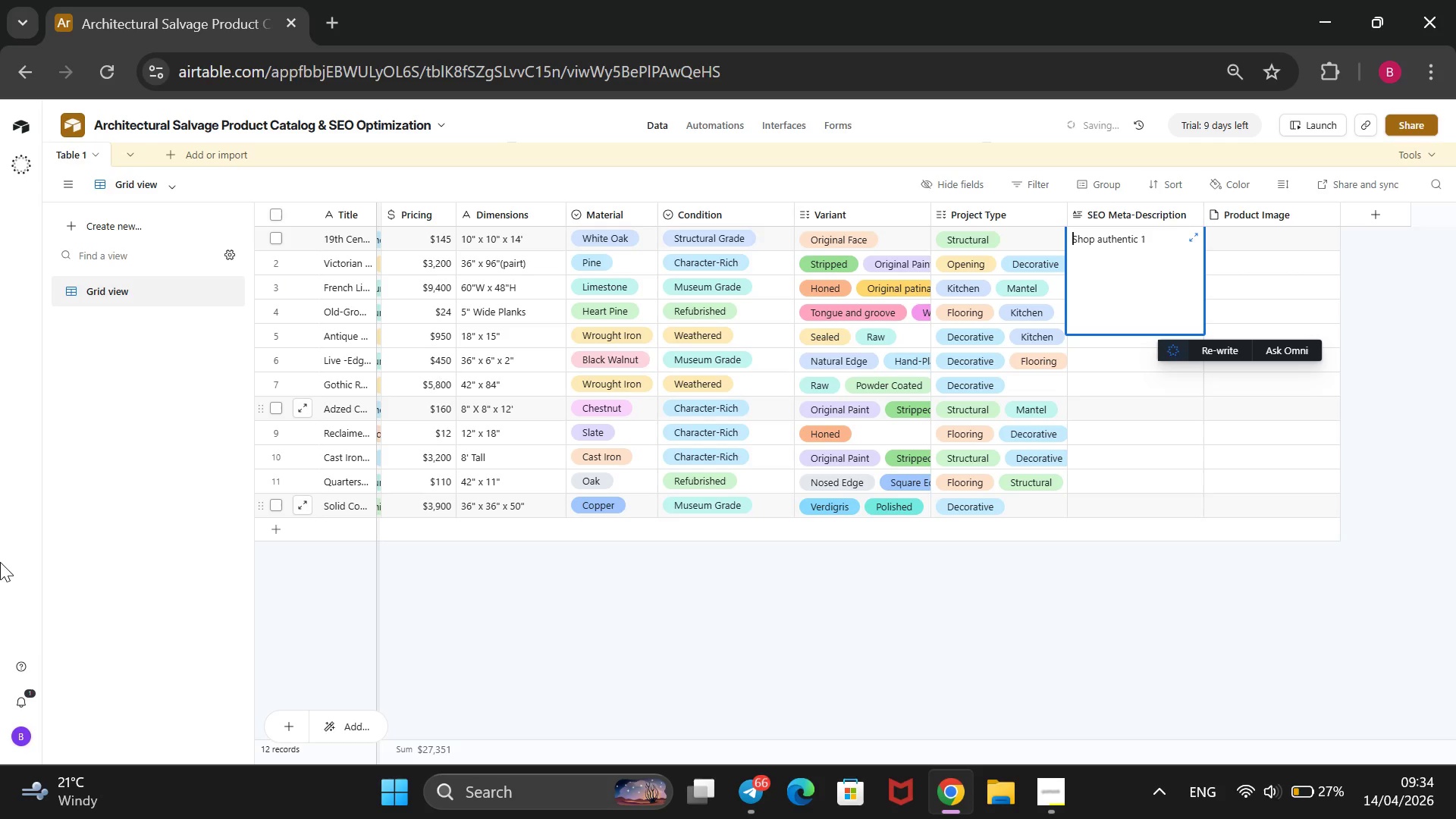 
type(9th )
key(Backspace)
key(Backspace)
key(Backspace)
key(Backspace)
 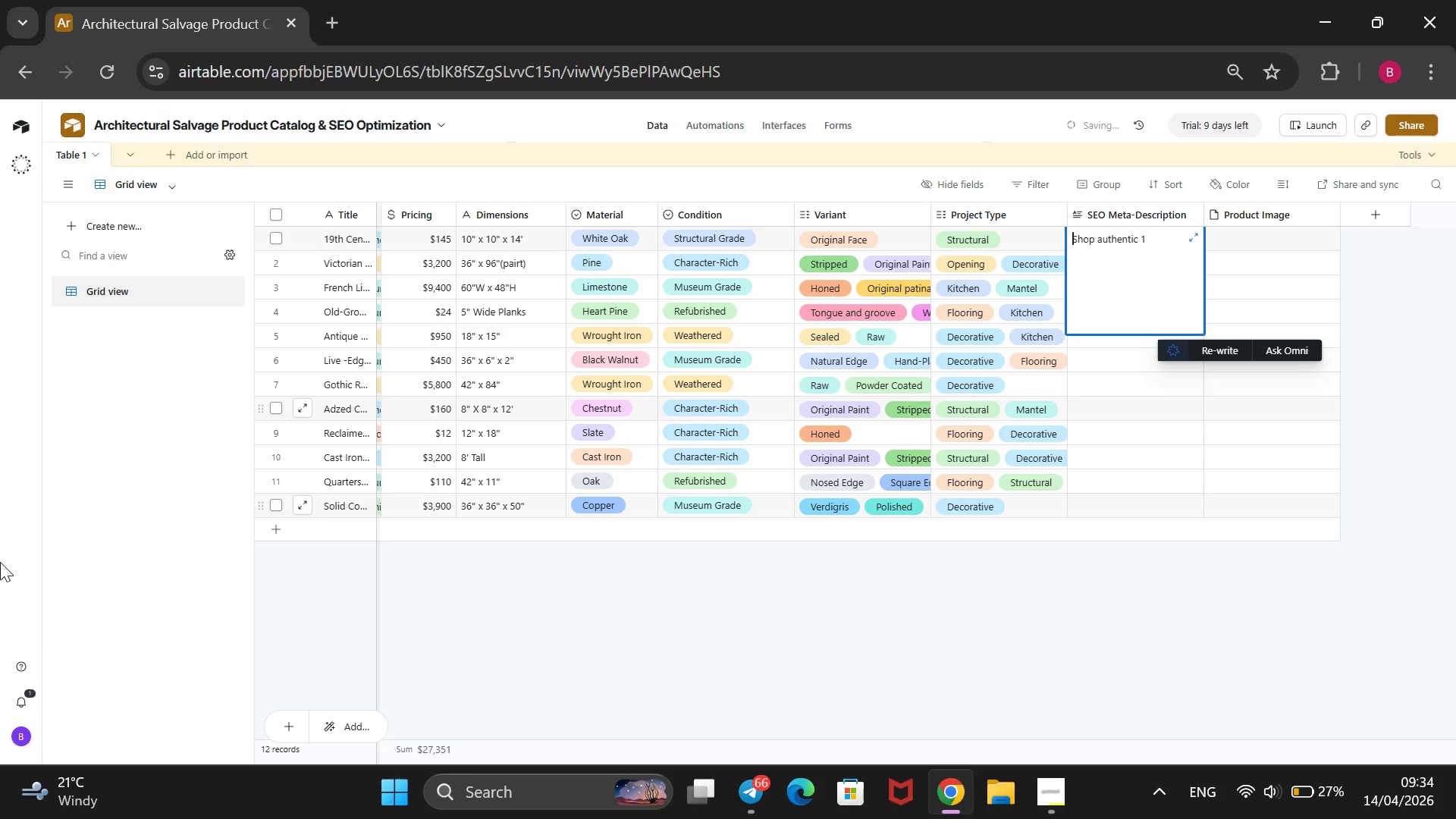 
hold_key(key=ArrowRight, duration=1.03)
 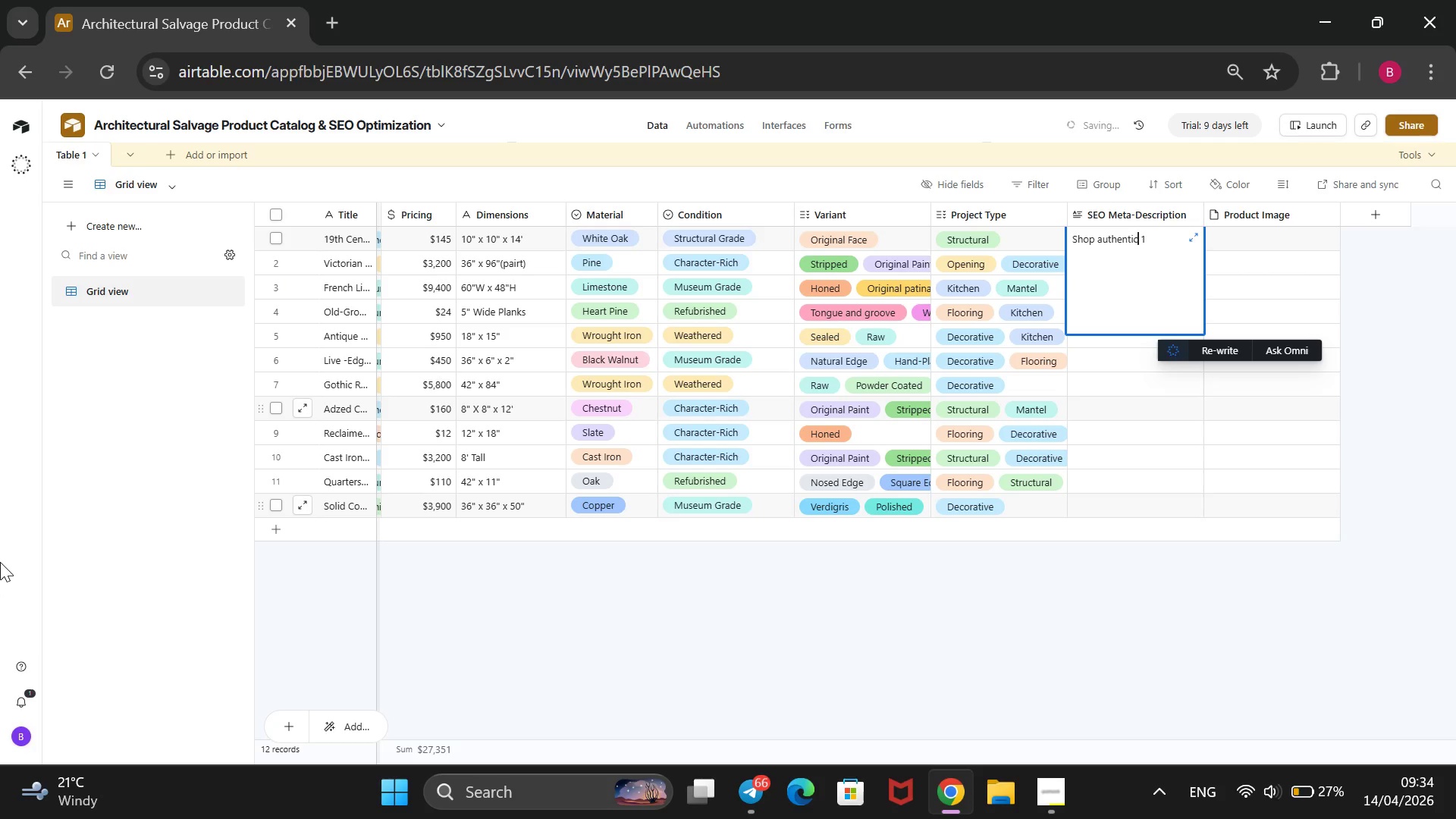 
hold_key(key=ArrowRight, duration=0.36)
 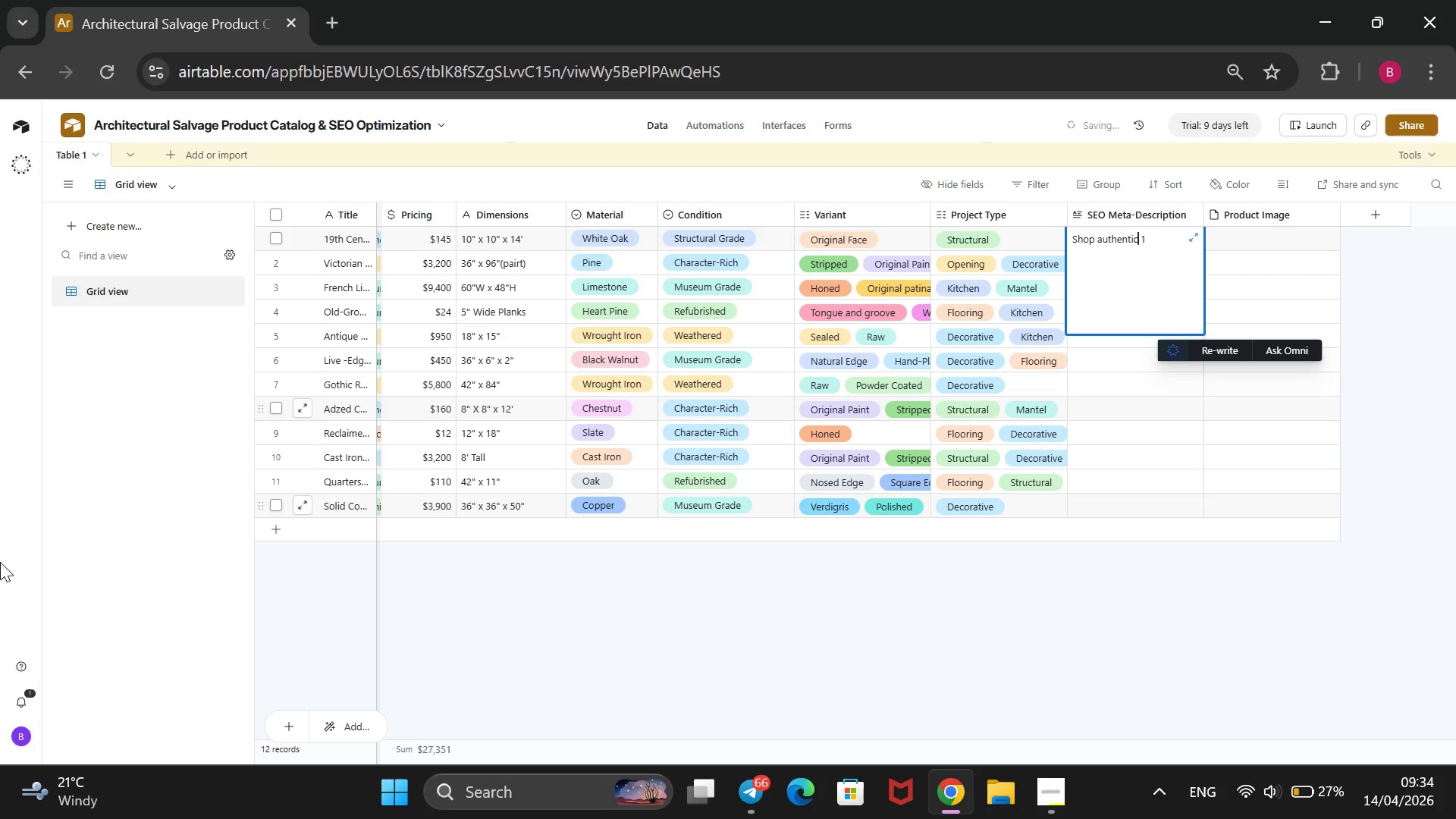 
key(ArrowRight)
 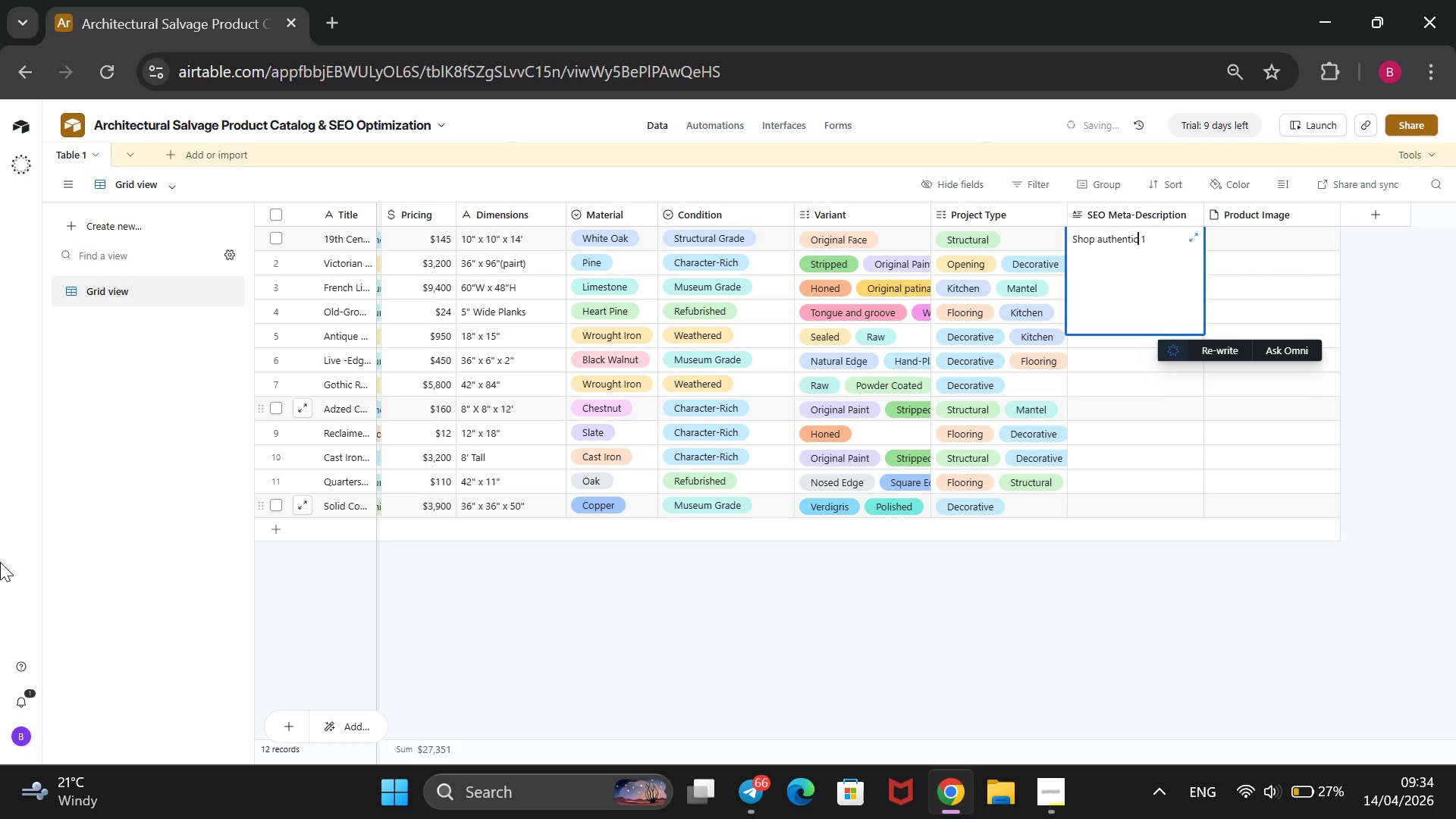 
key(ArrowRight)
 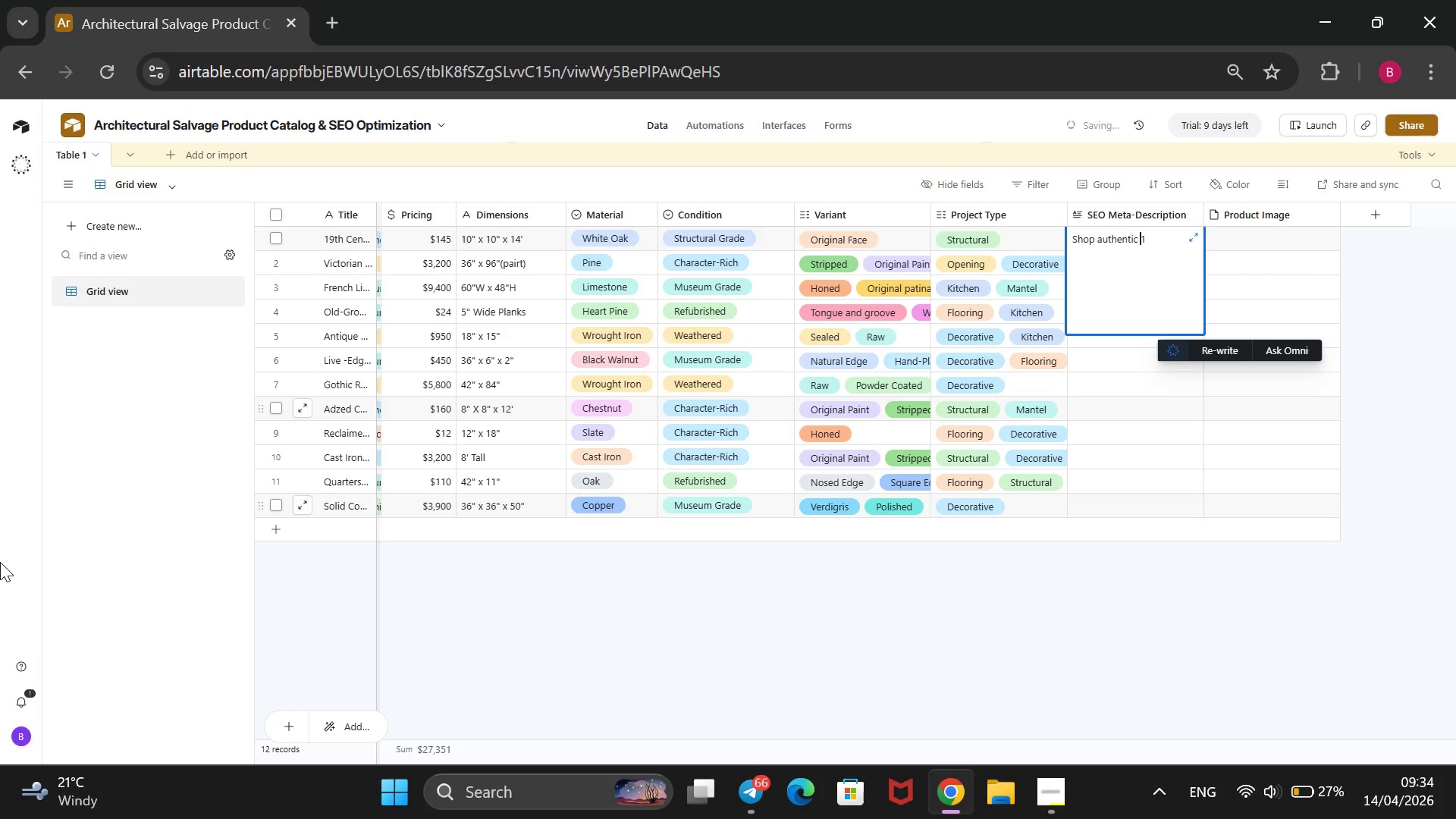 
key(ArrowRight)
 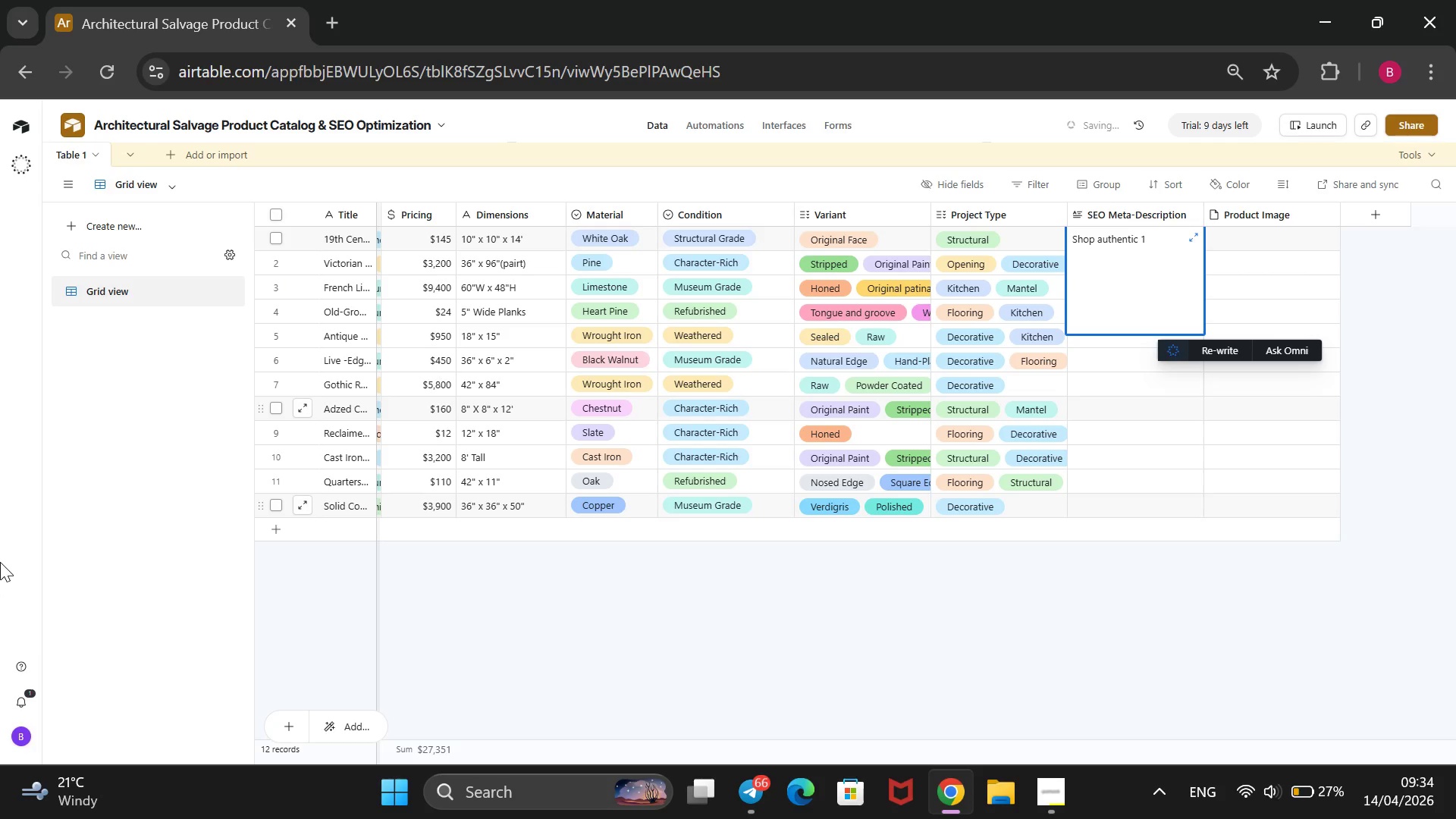 
type(9th century reclaimed fwhite oak beams)
 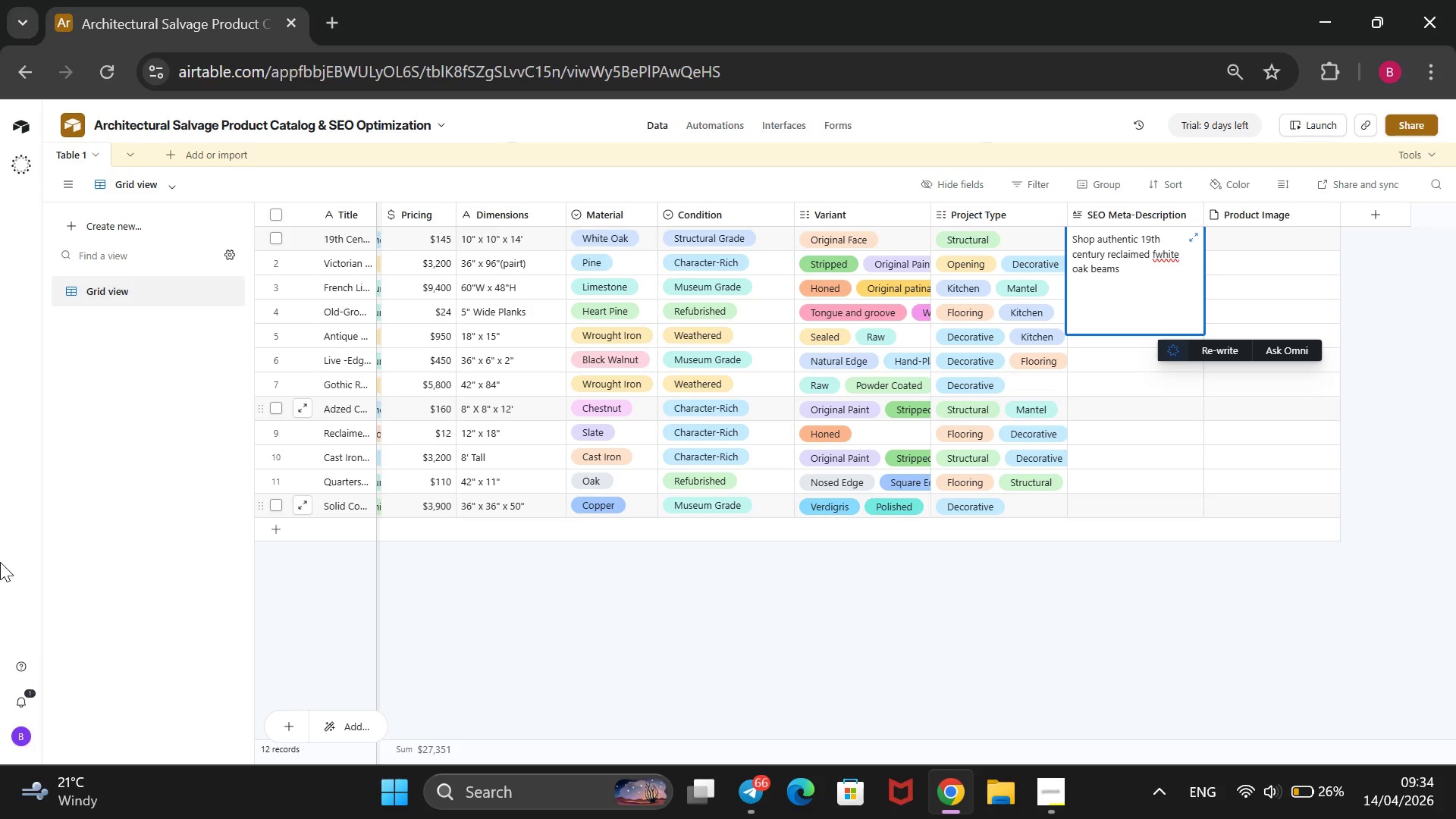 
key(ArrowUp)
 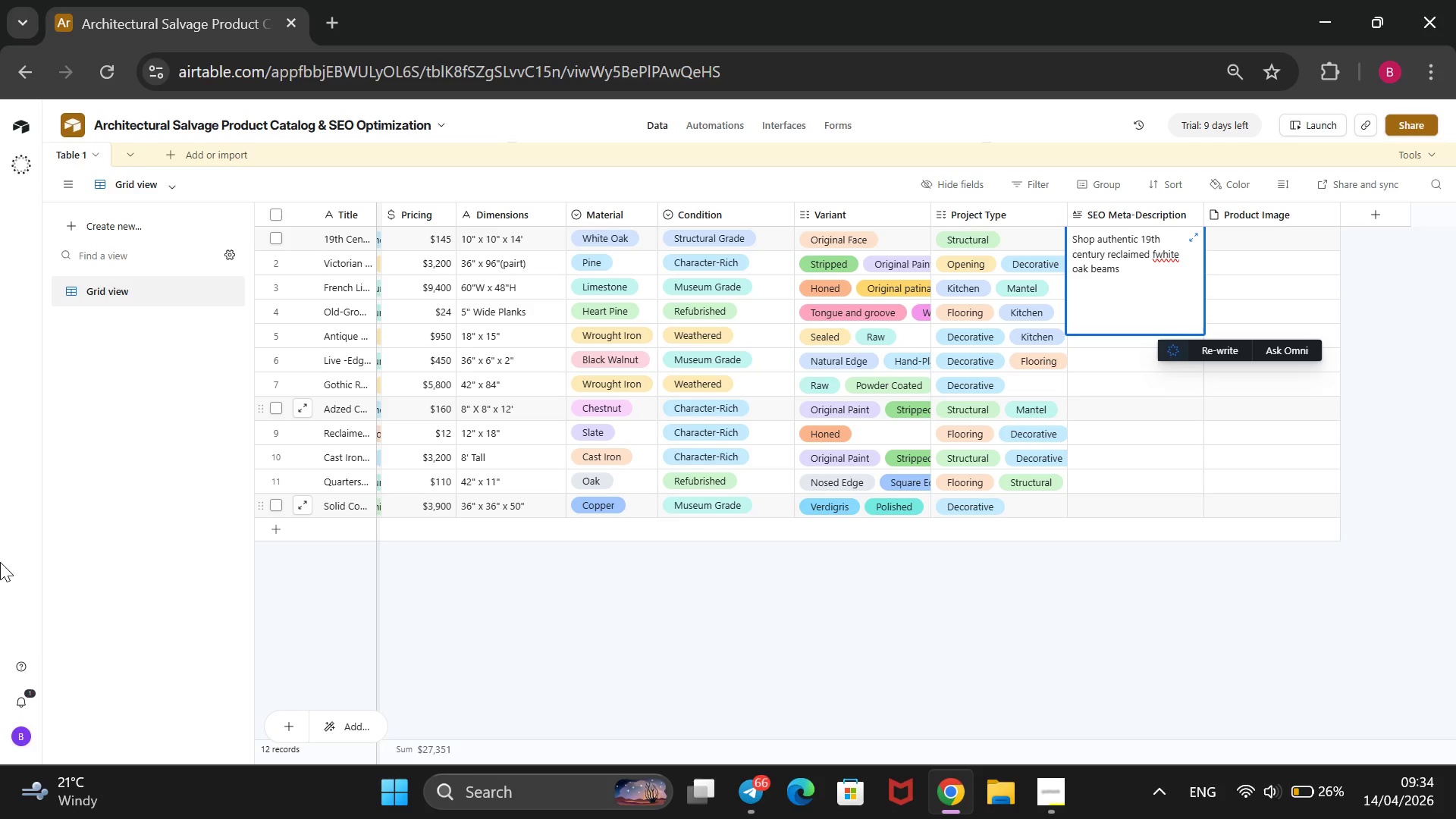 
key(ArrowRight)
 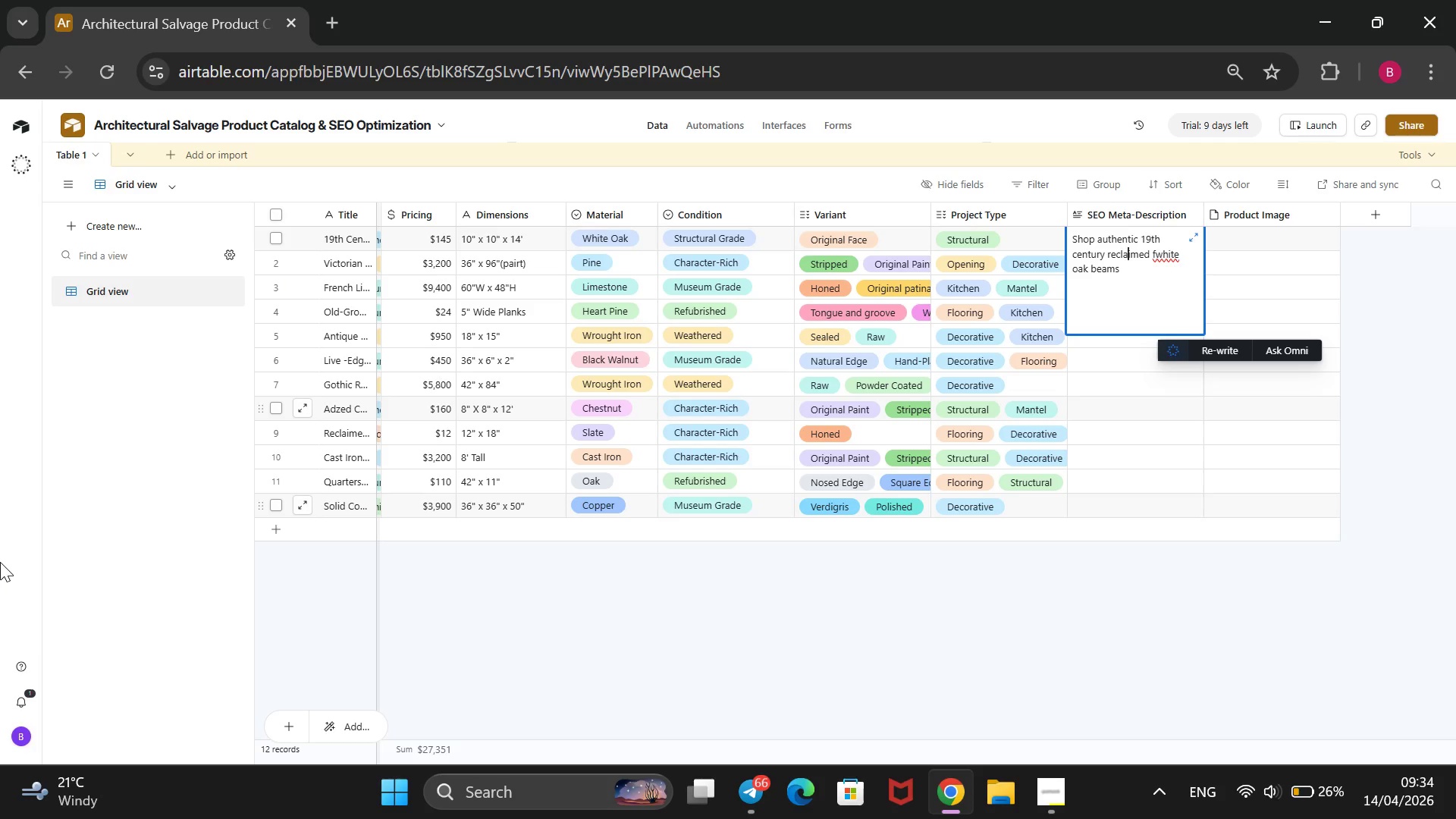 
key(ArrowRight)
 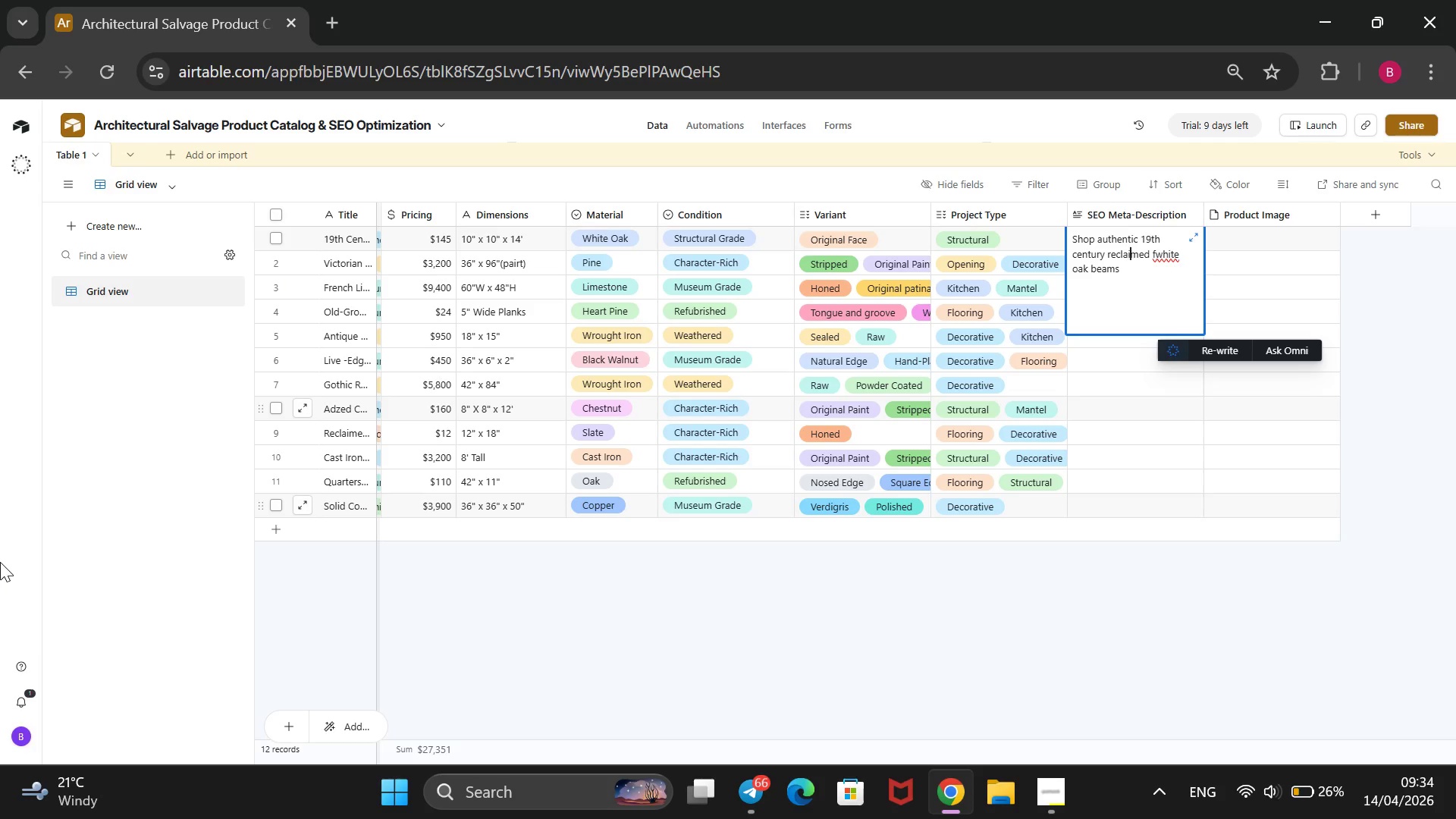 
key(ArrowRight)
 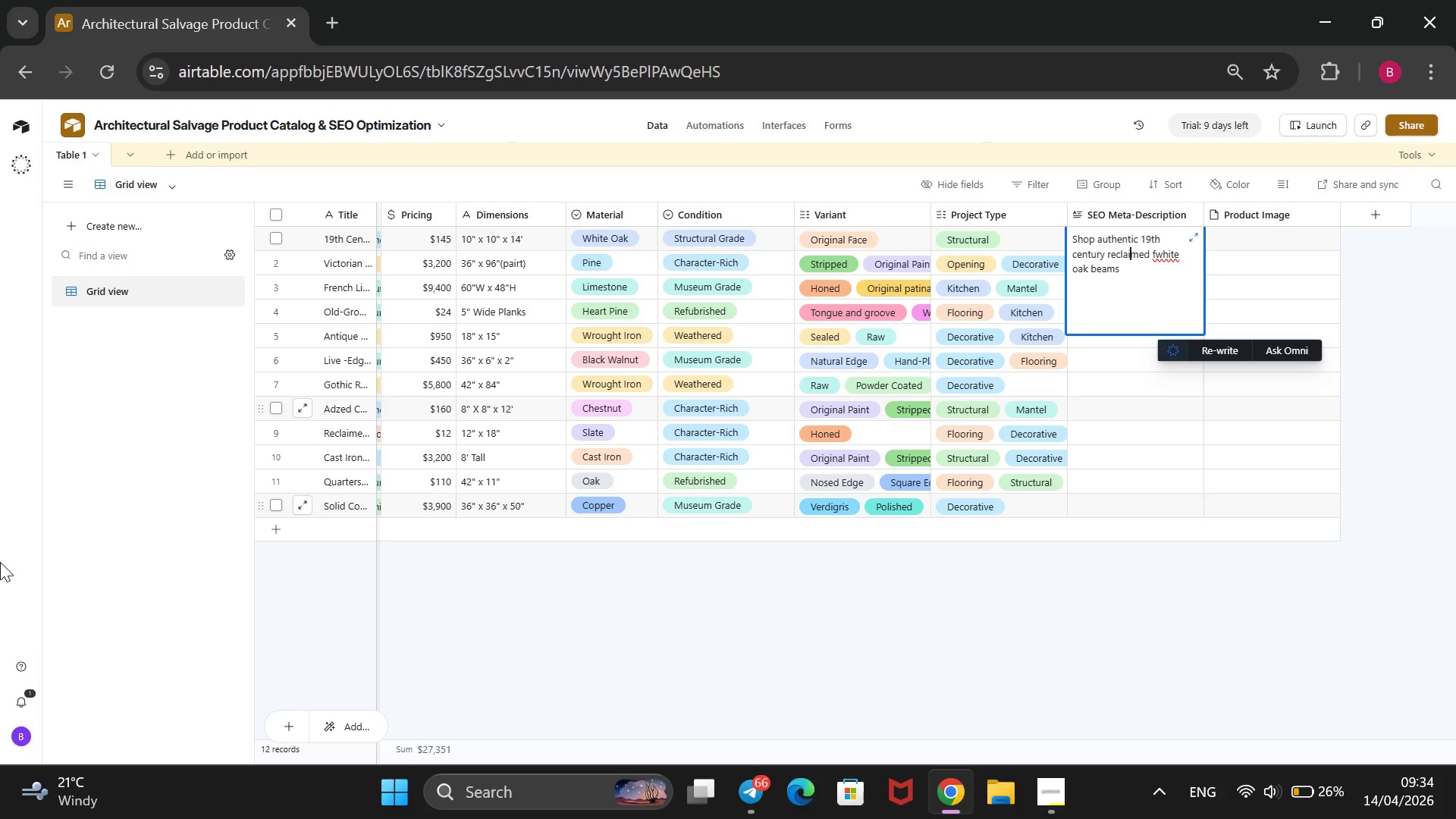 
key(ArrowRight)
 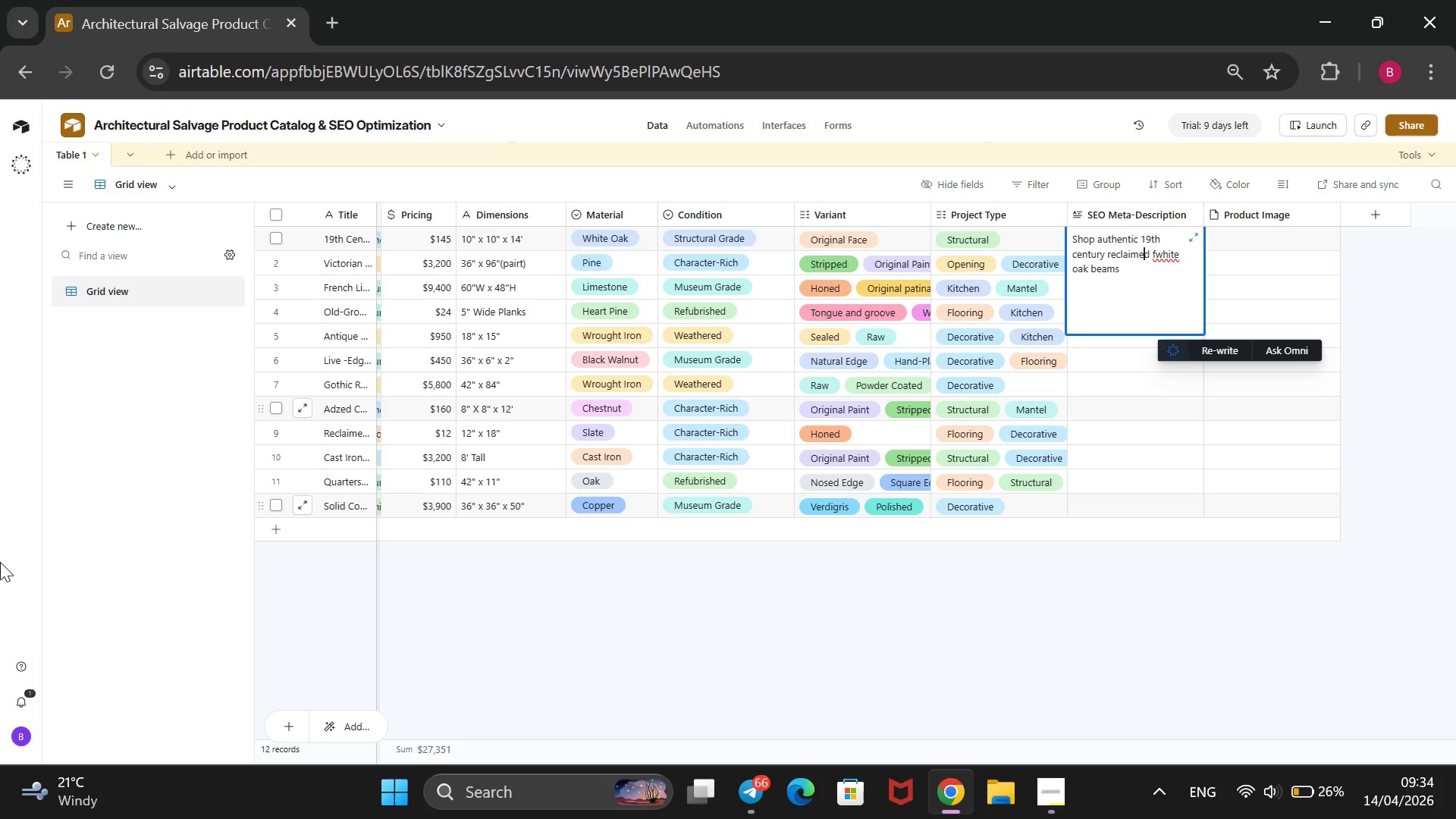 
key(ArrowRight)
 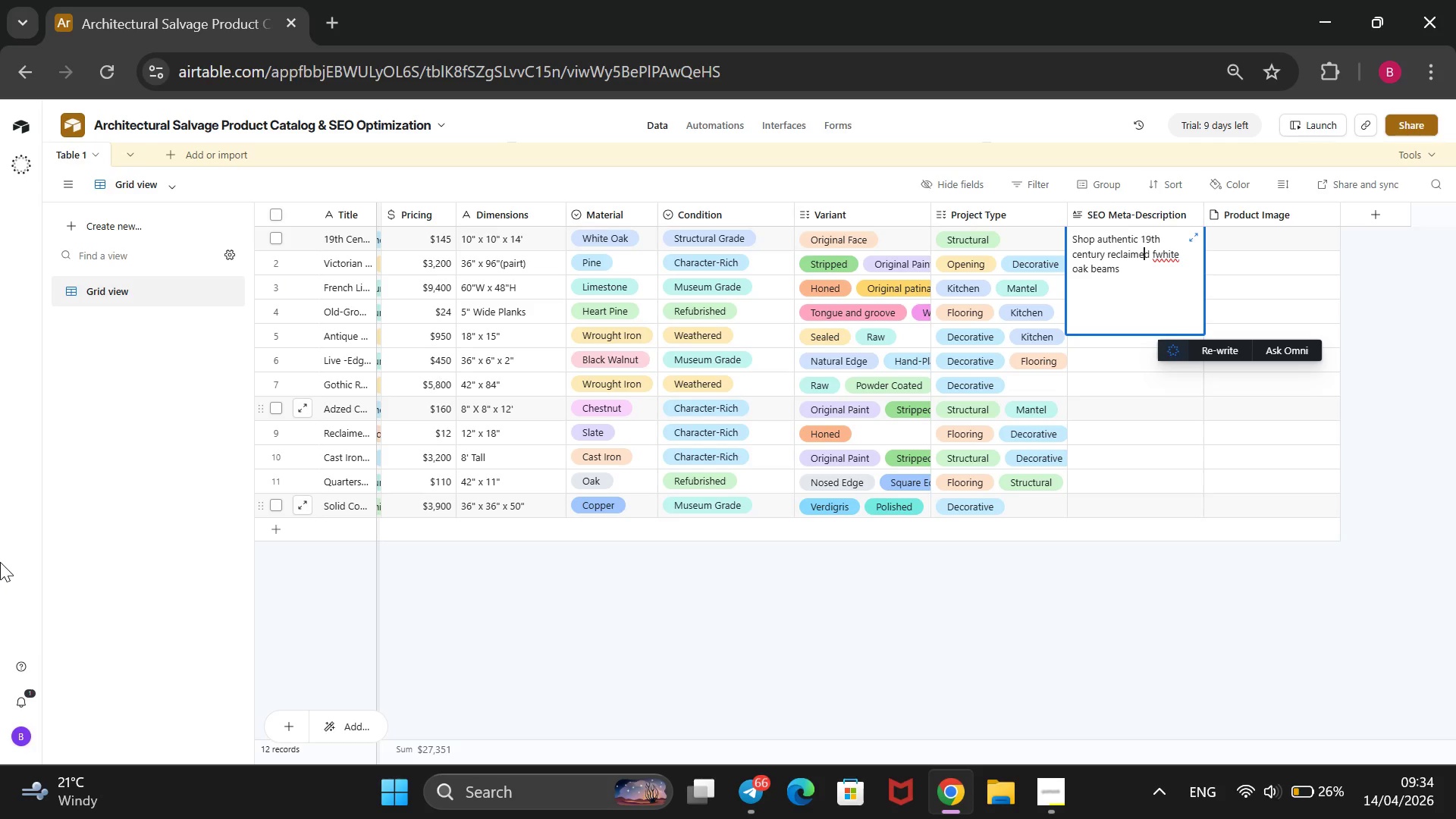 
key(ArrowRight)
 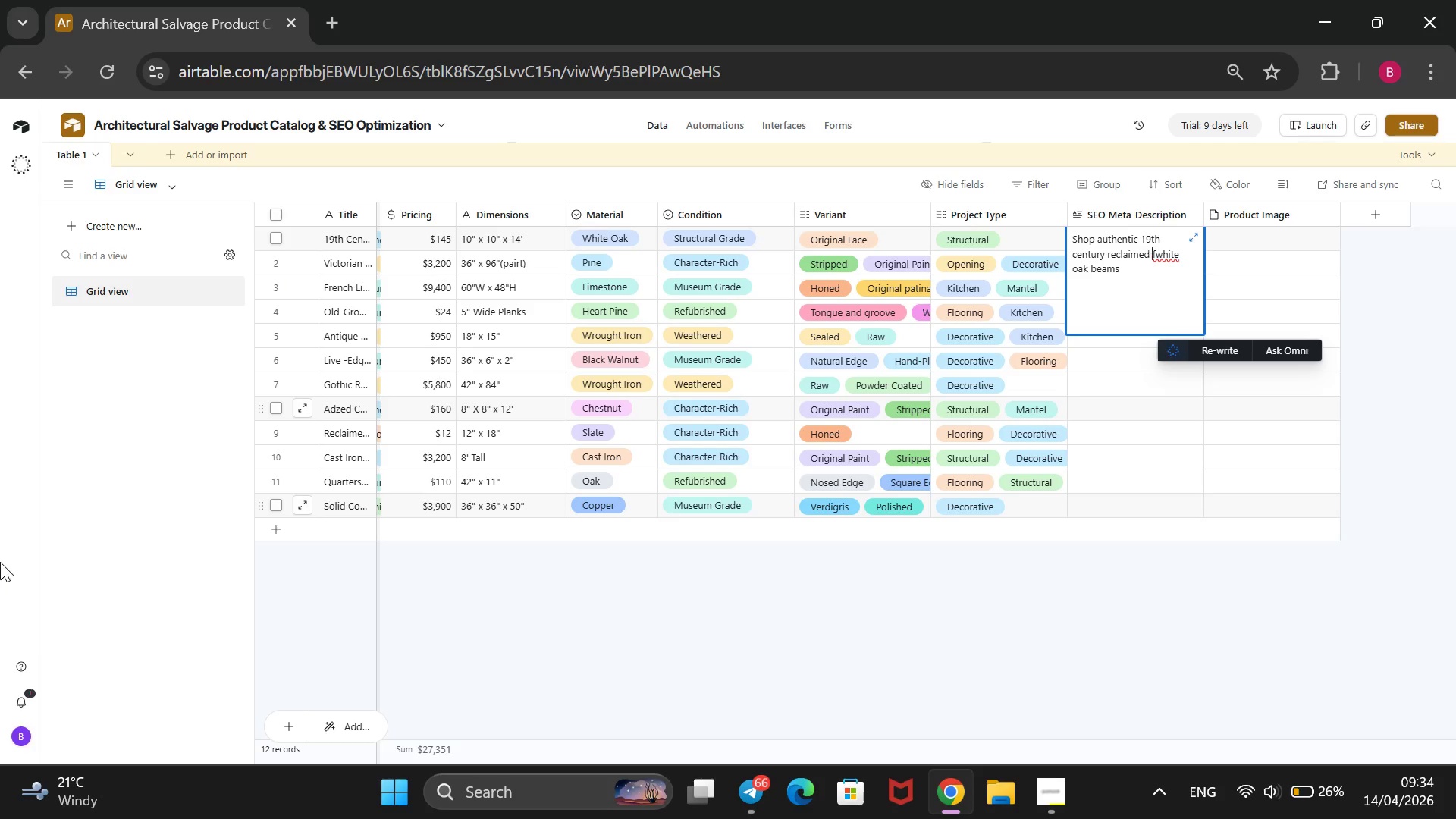 
key(ArrowRight)
 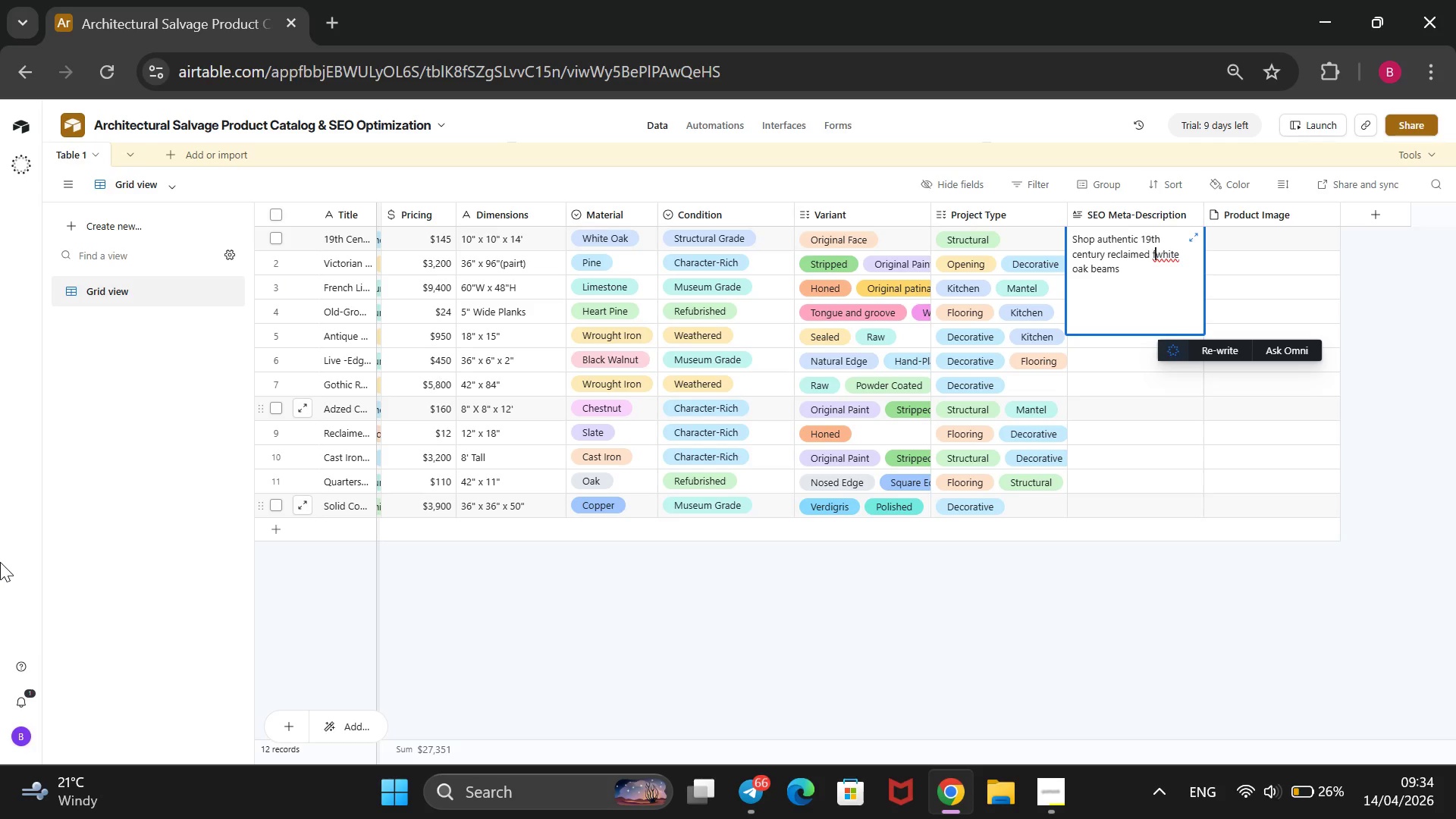 
key(ArrowRight)
 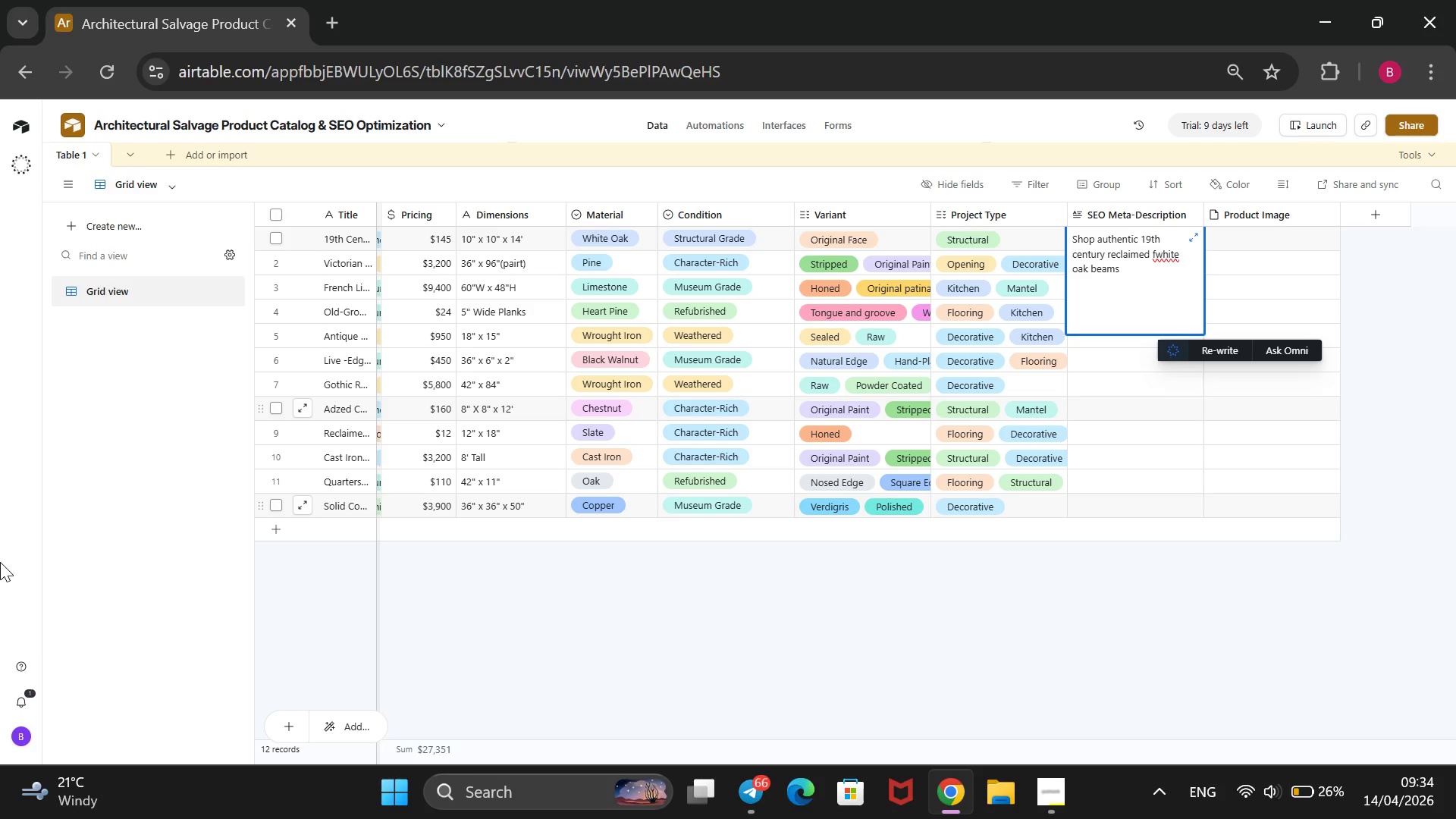 
key(Backspace)
 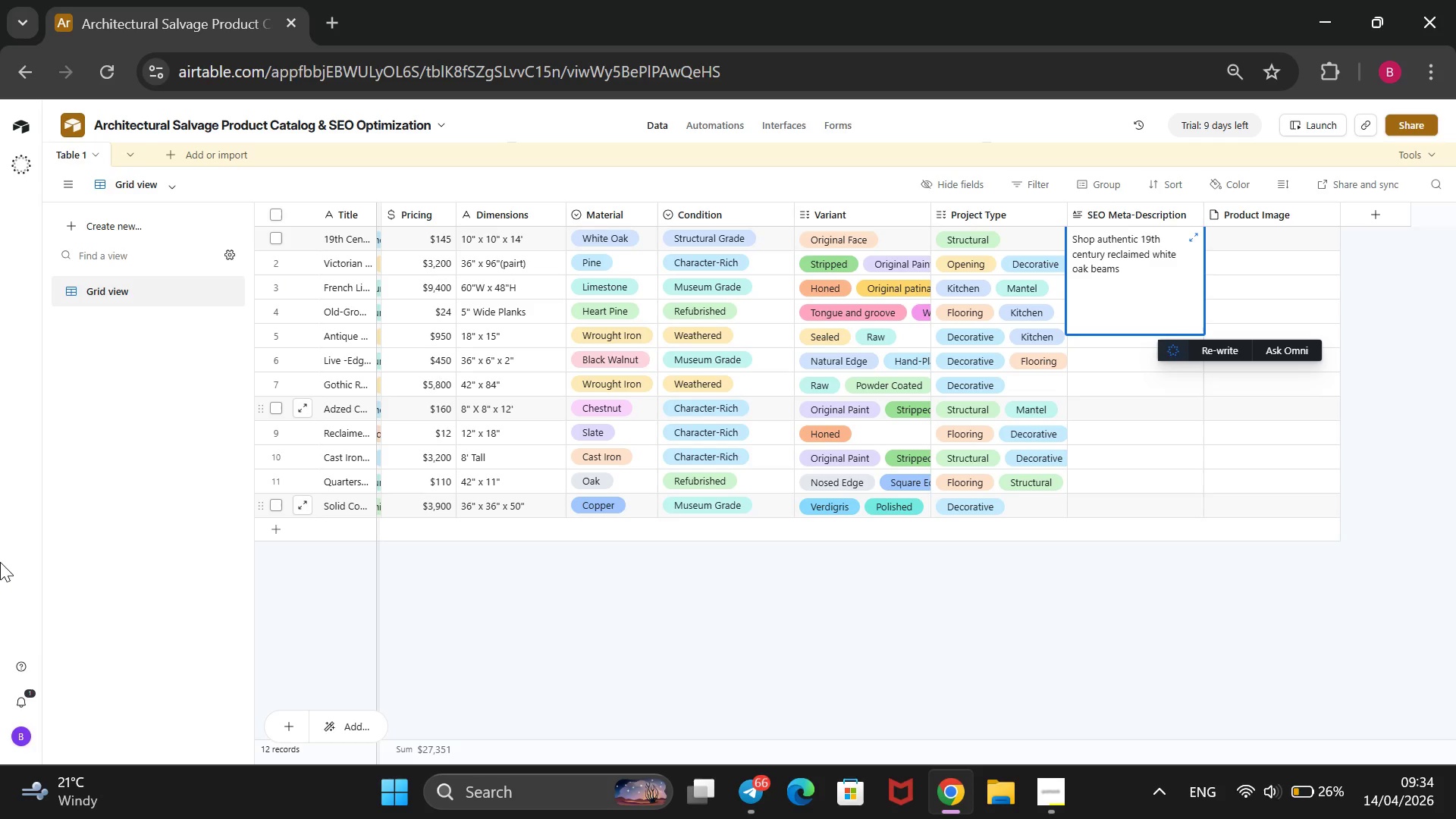 
key(ArrowDown)
 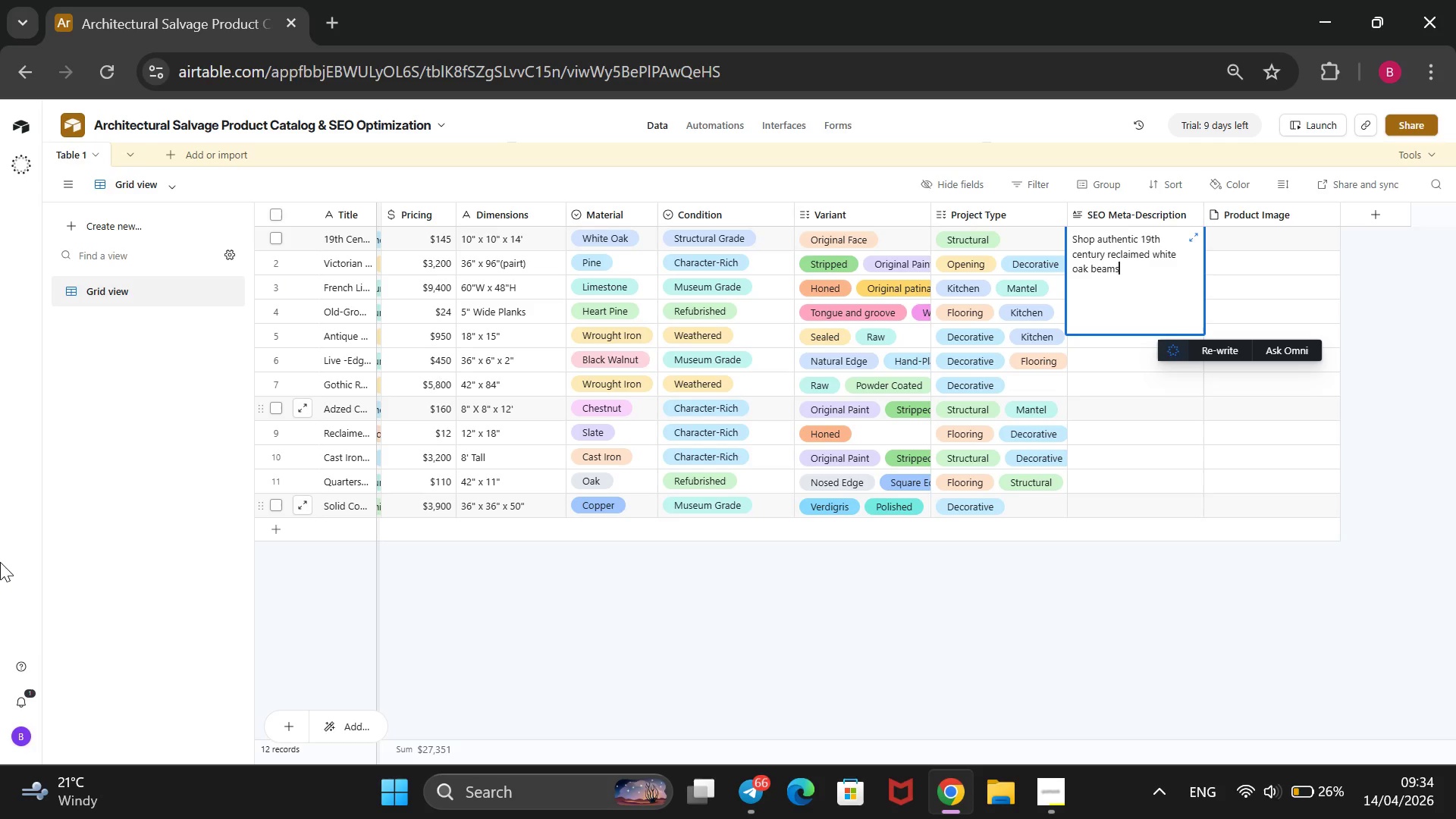 
type(. Hand-hewn tec)
key(Backspace)
type(xture for luxury structured )
 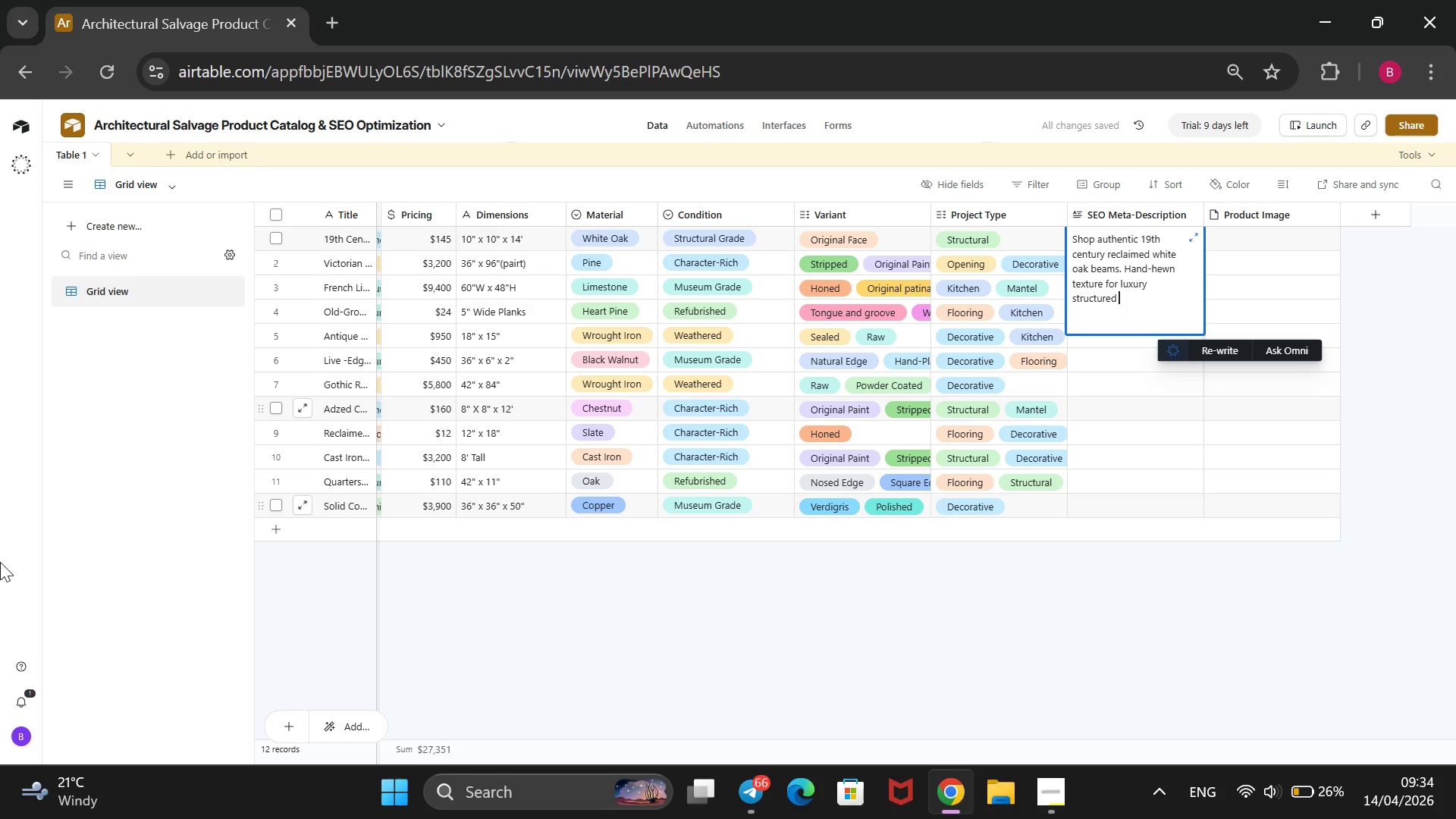 
wait(5.73)
 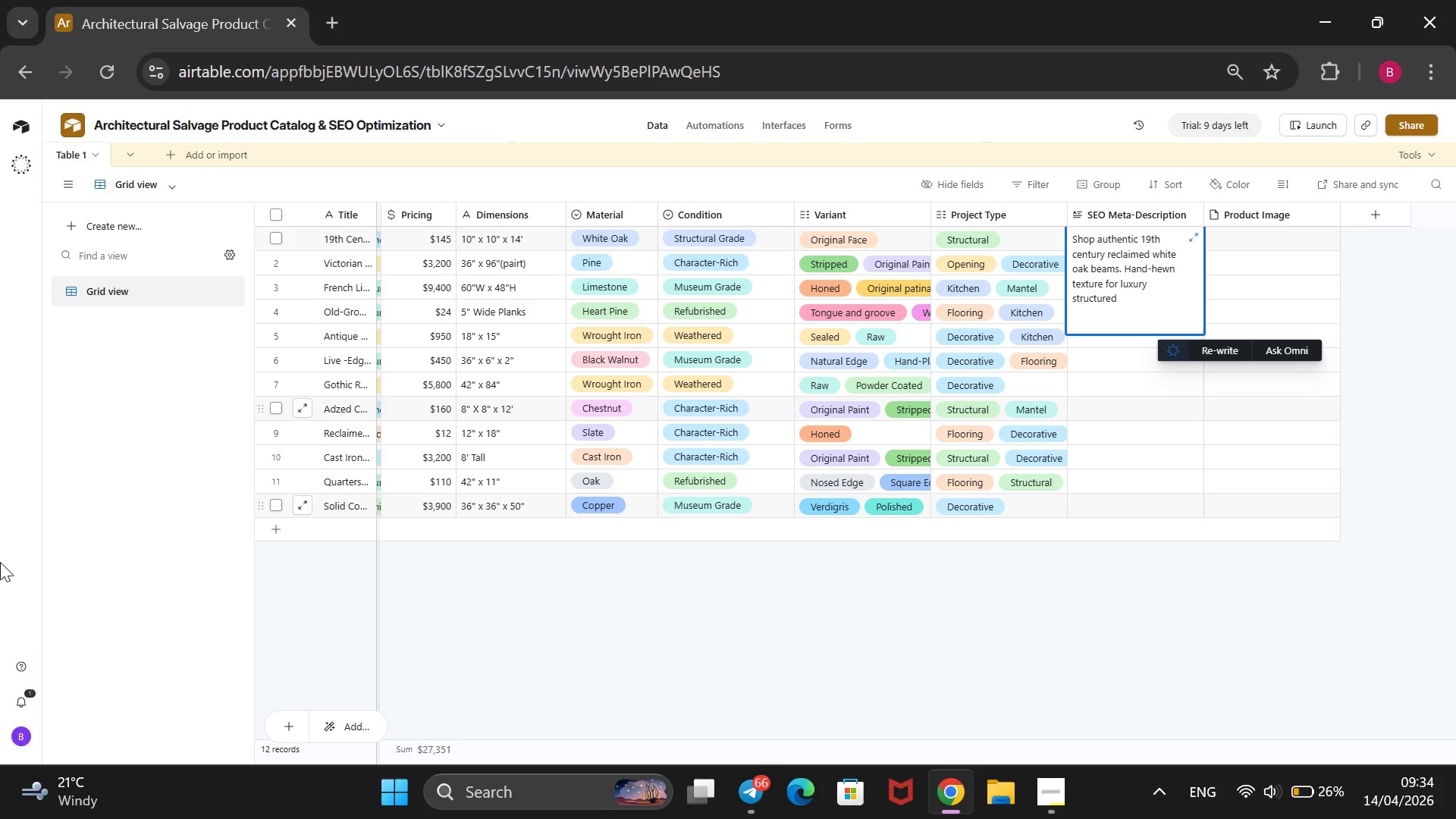 
type(renovations.)
 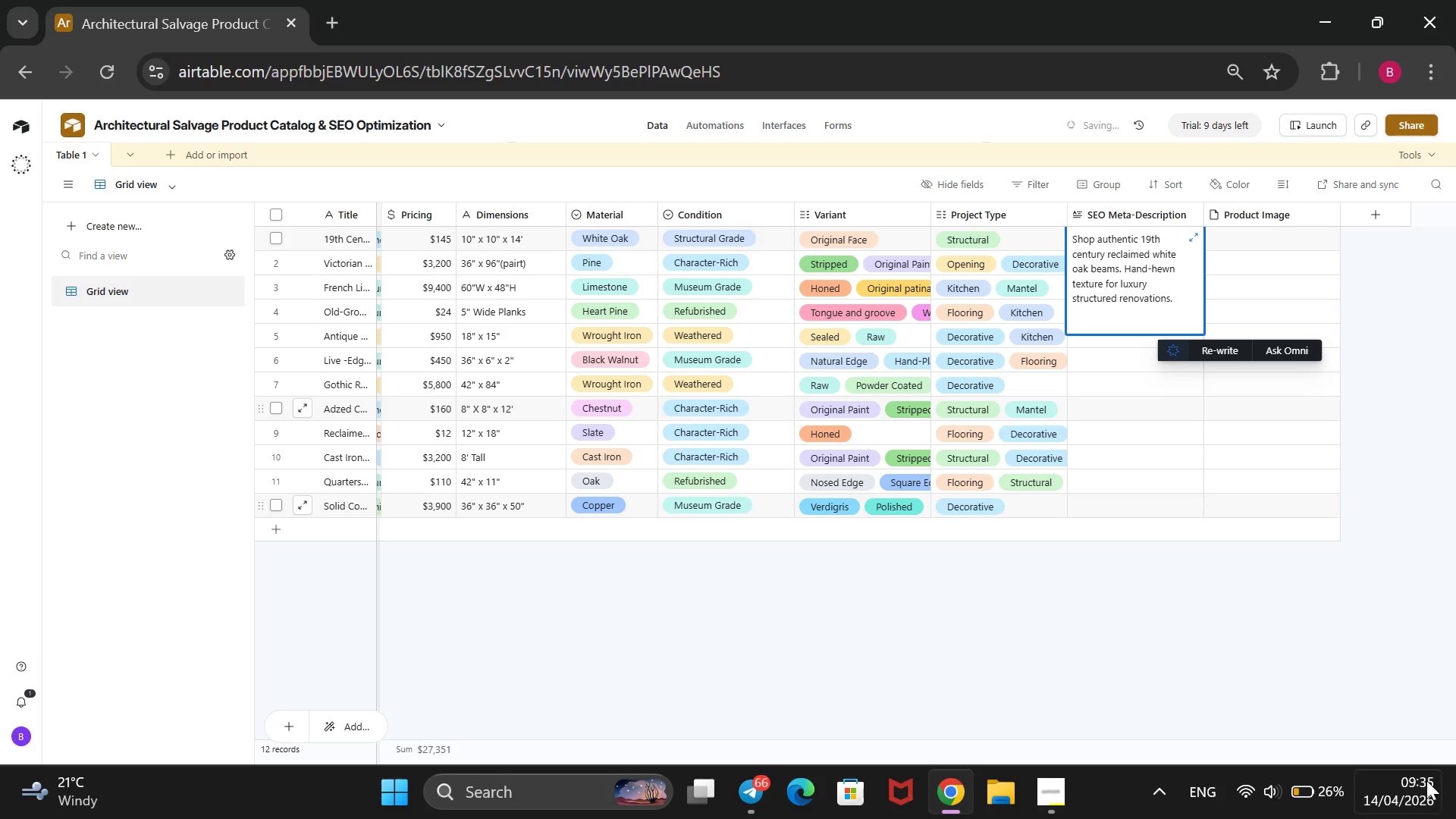 
left_click([1414, 654])
 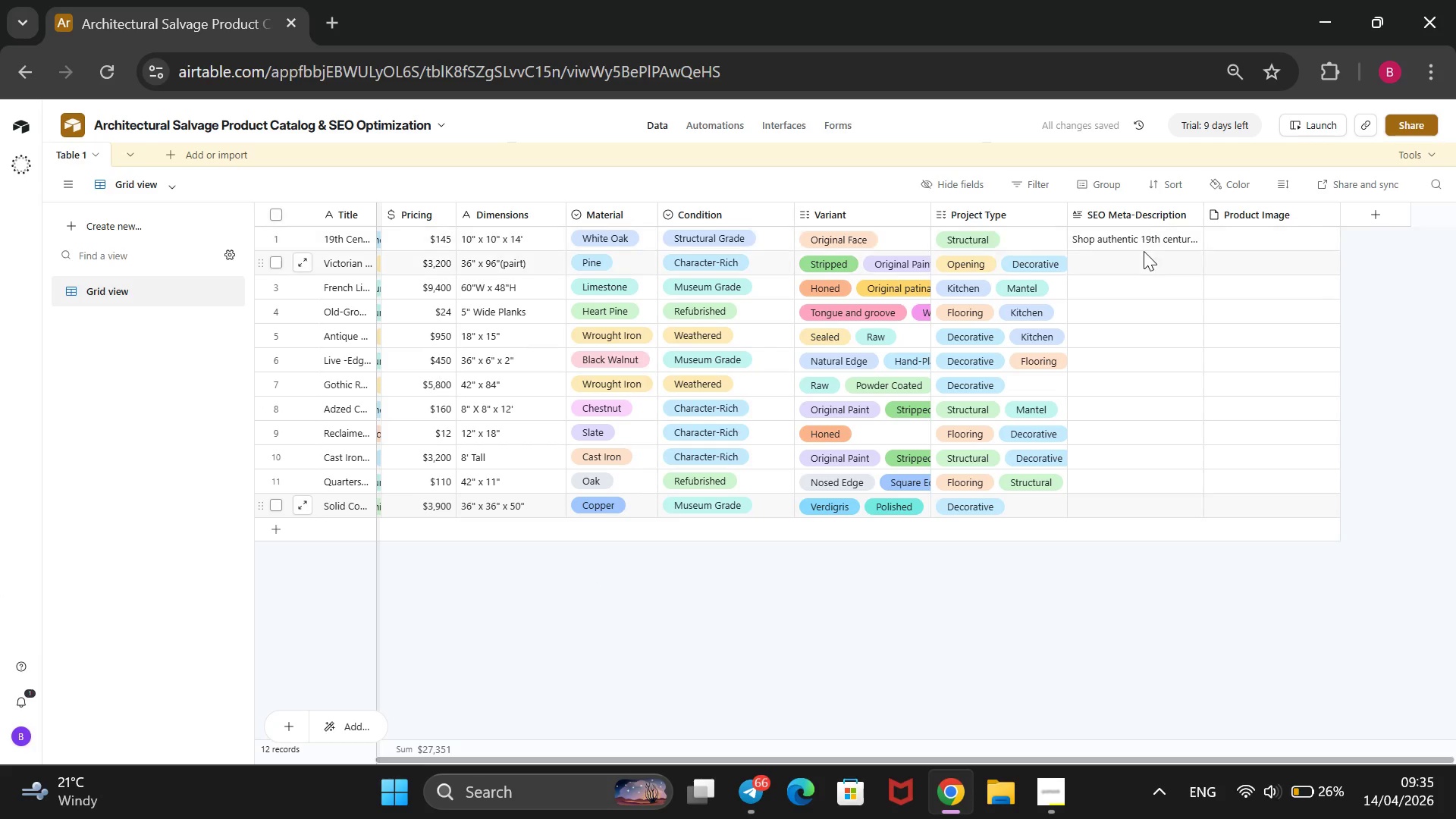 
double_click([1143, 252])
 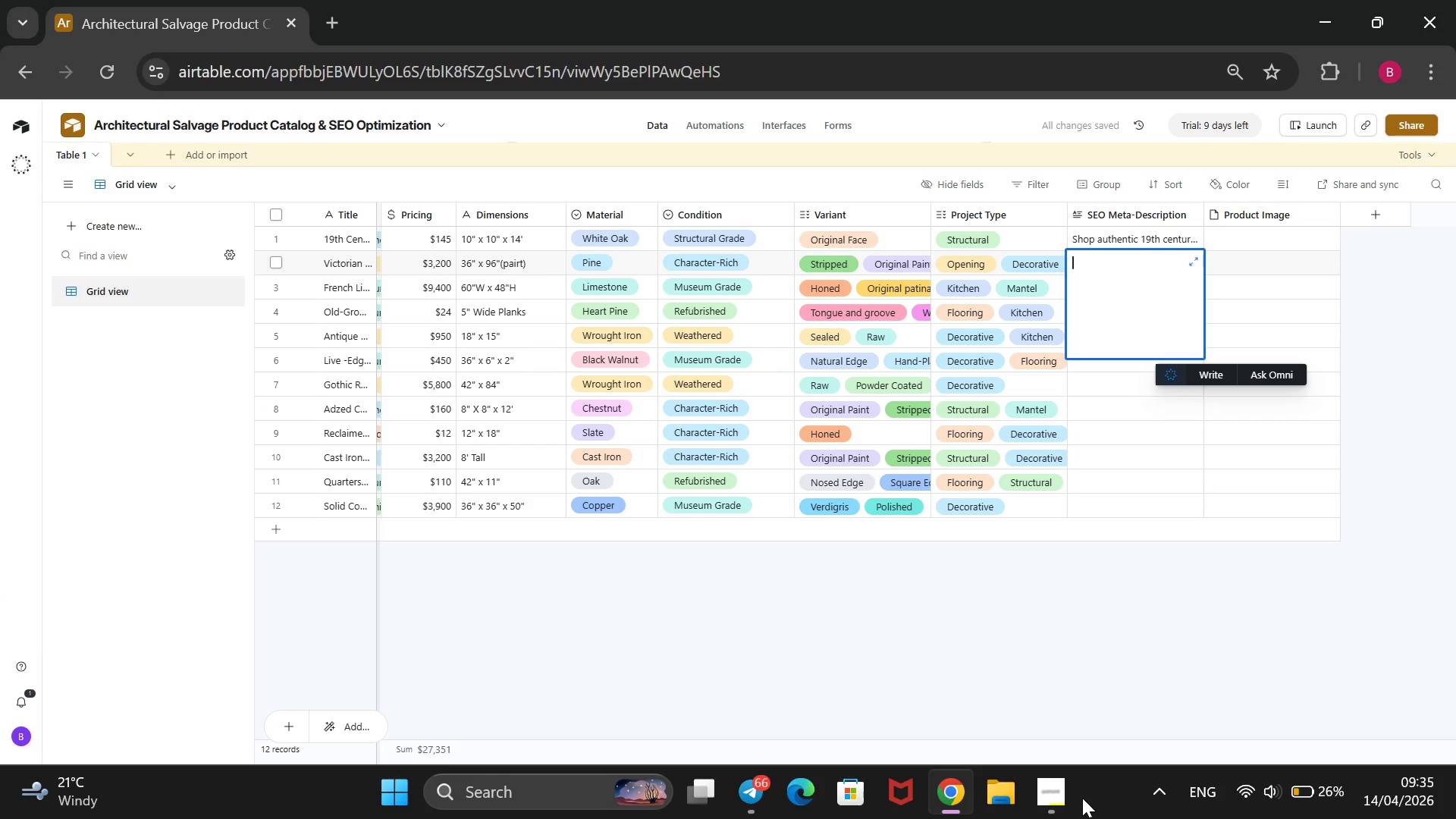 
left_click([1062, 788])